 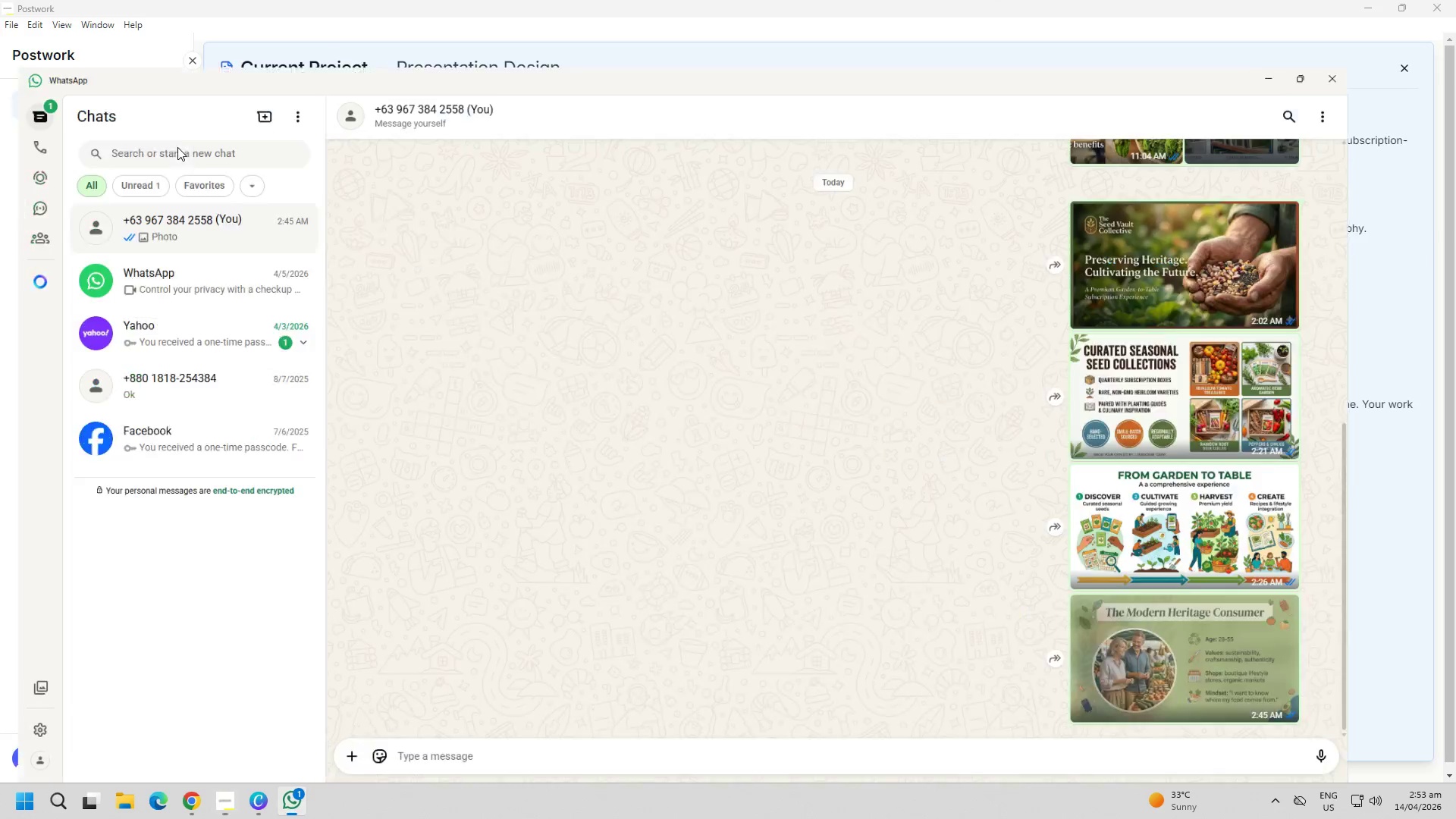 
hold_key(key=ControlLeft, duration=0.62)
 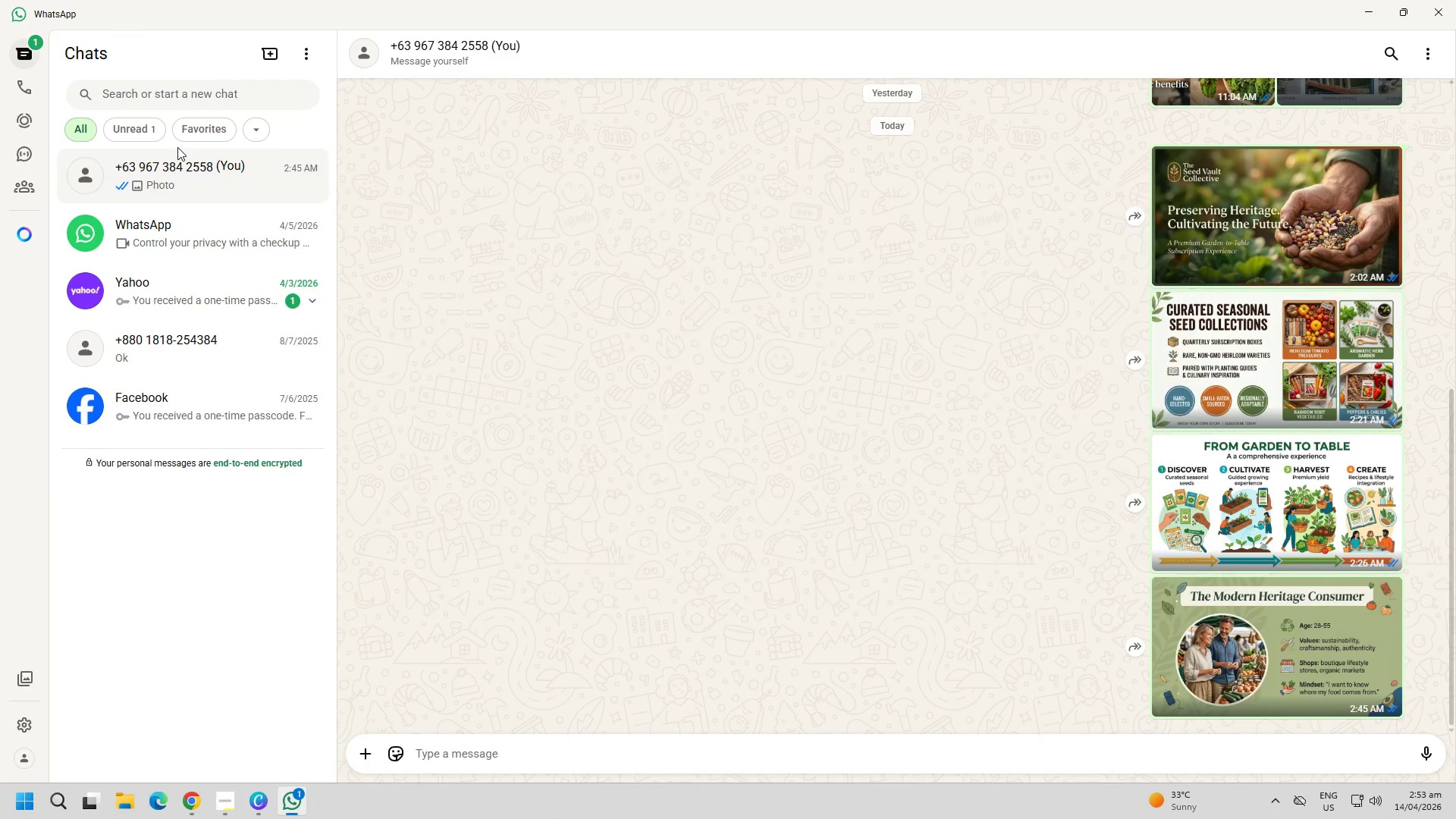 
key(Alt+Tab)
 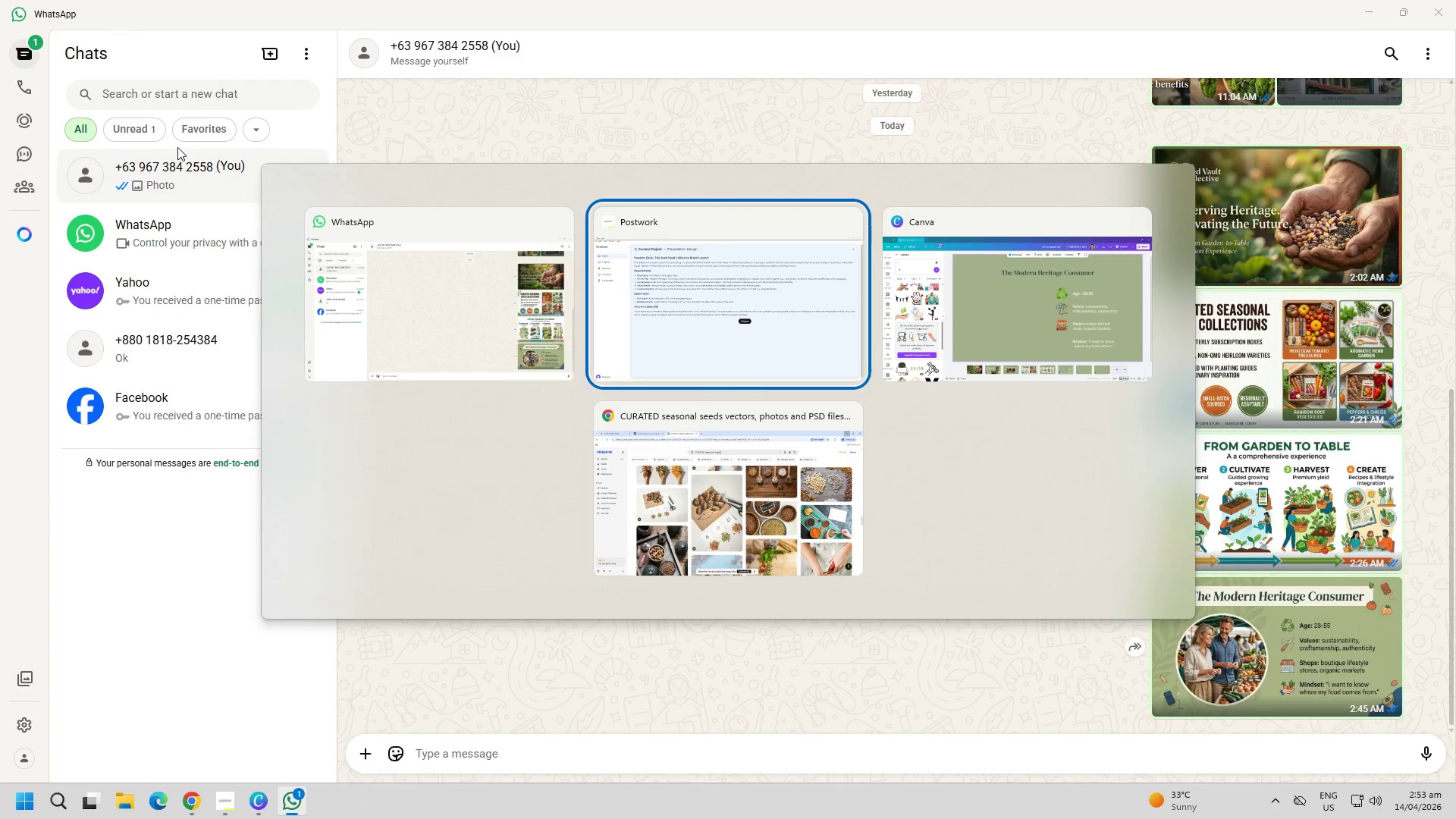 
key(Alt+Tab)
 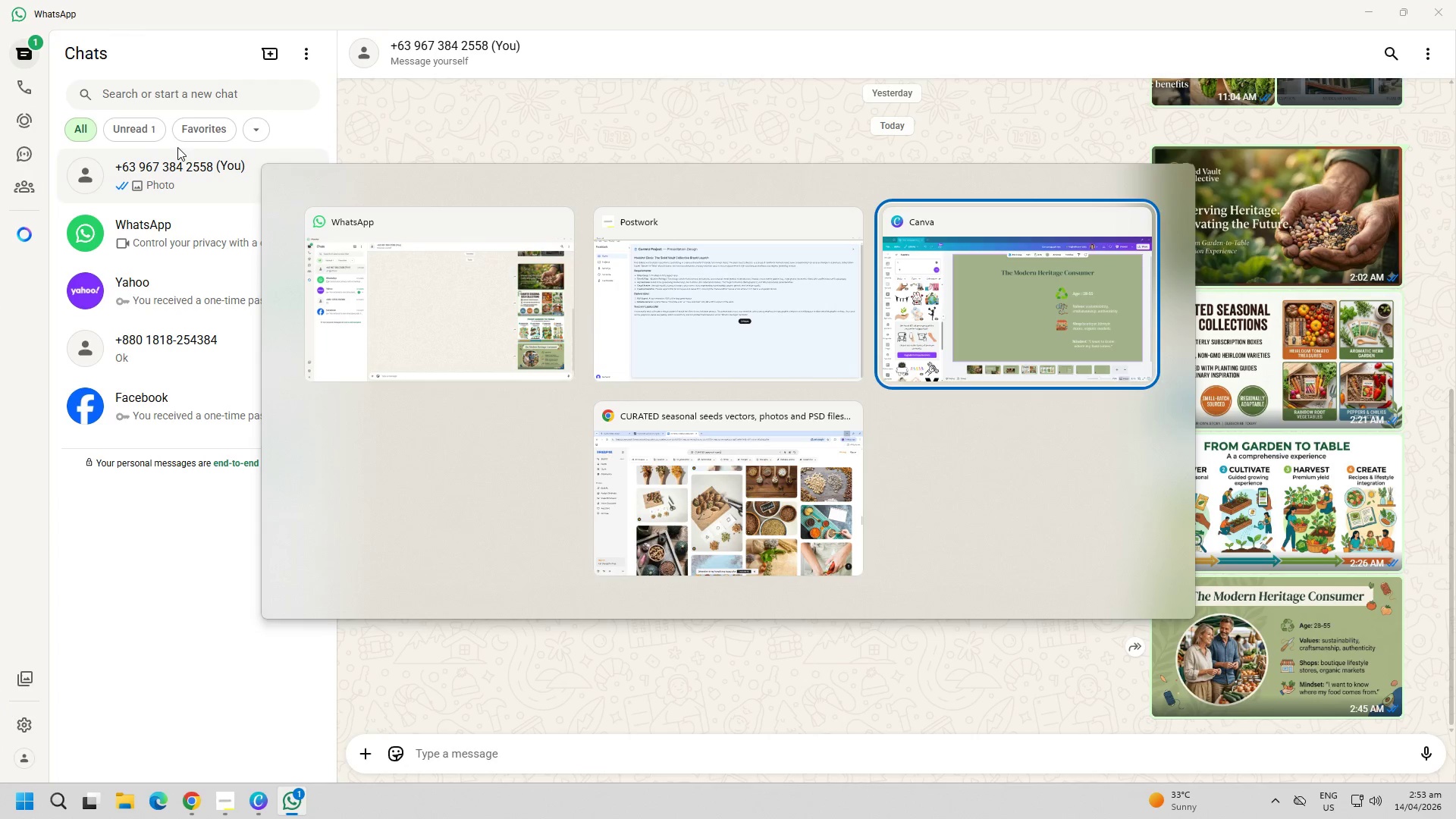 
key(Alt+Tab)
 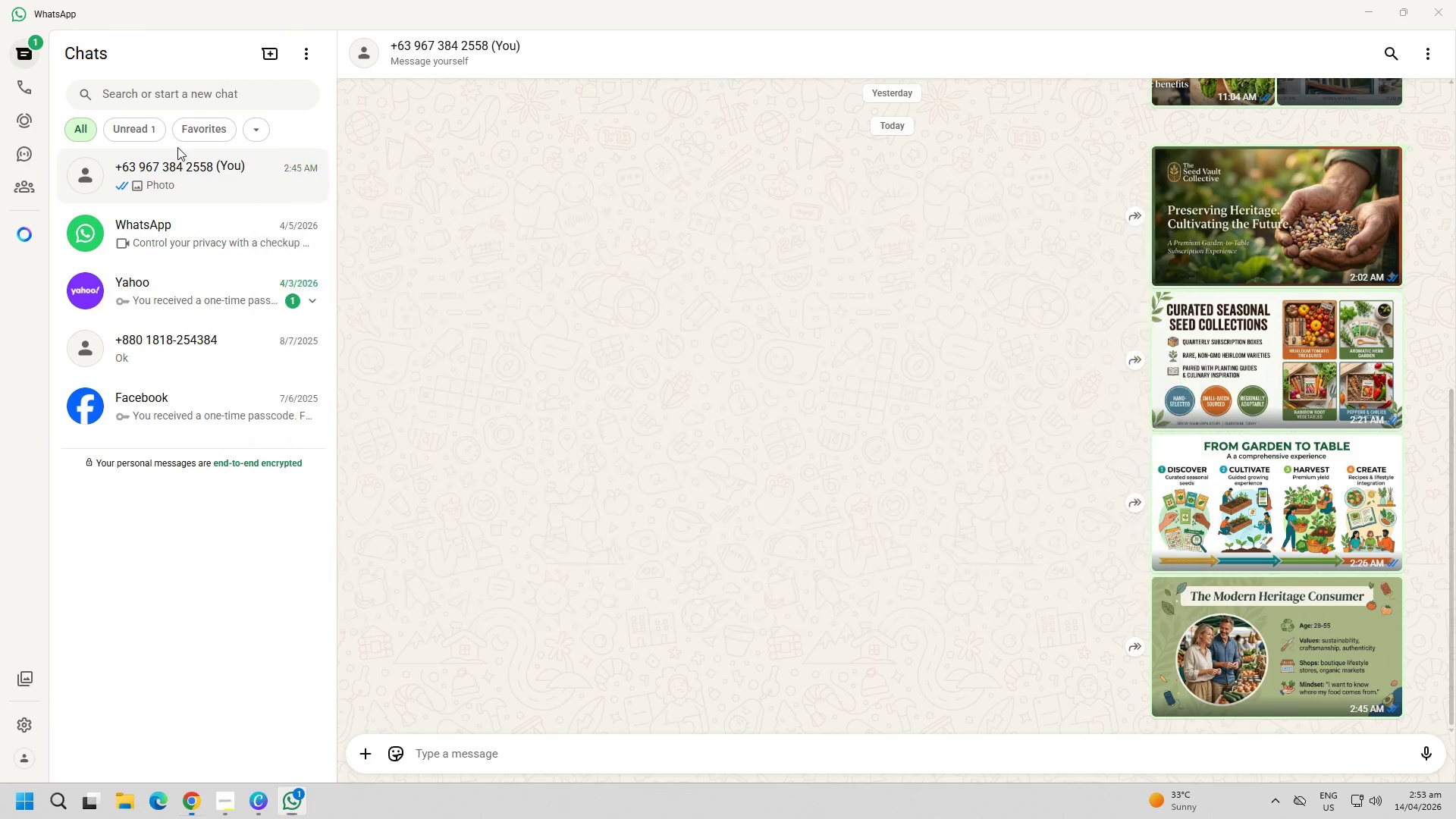 
key(Control+ControlLeft)
 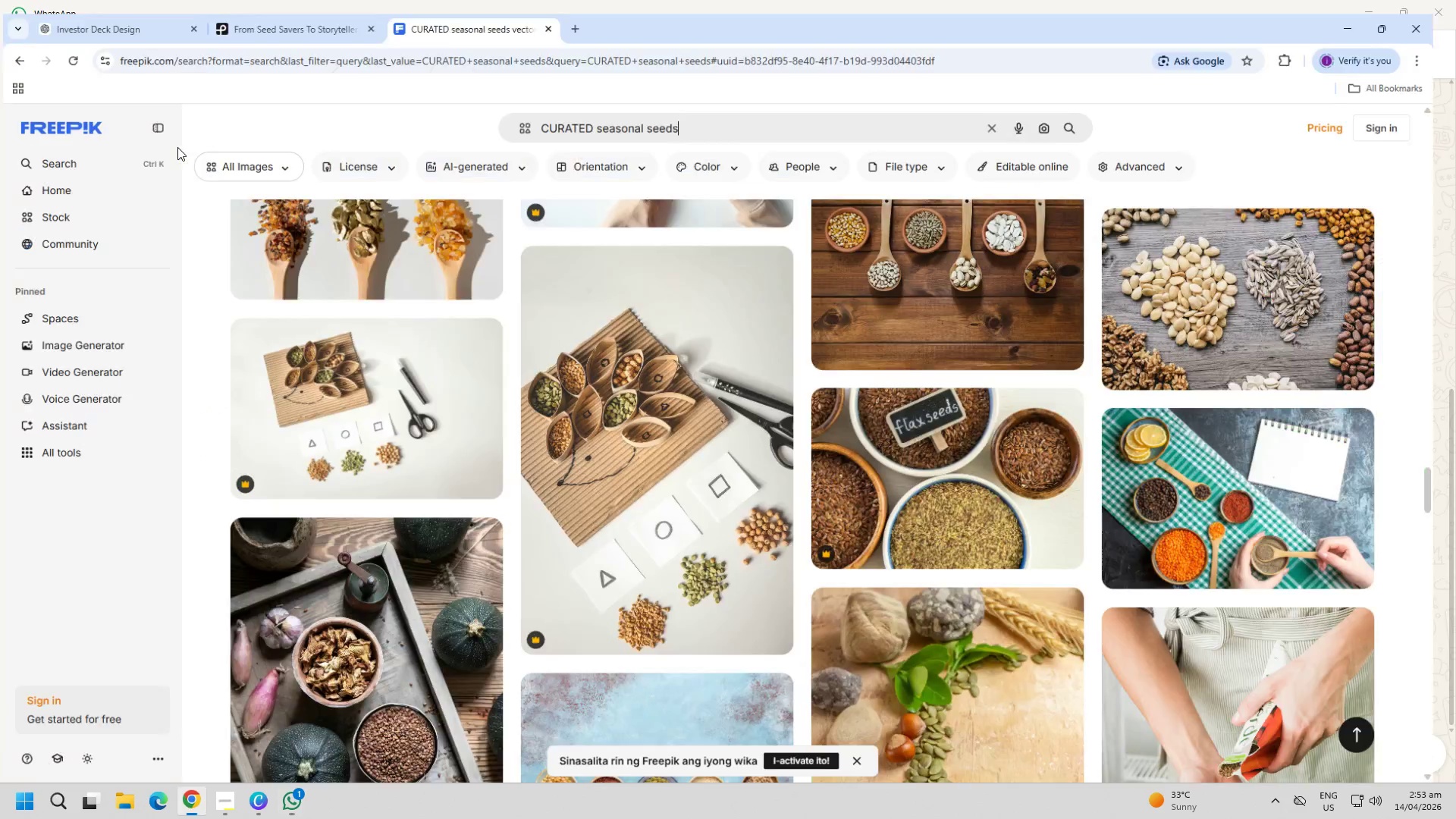 
key(Control+T)
 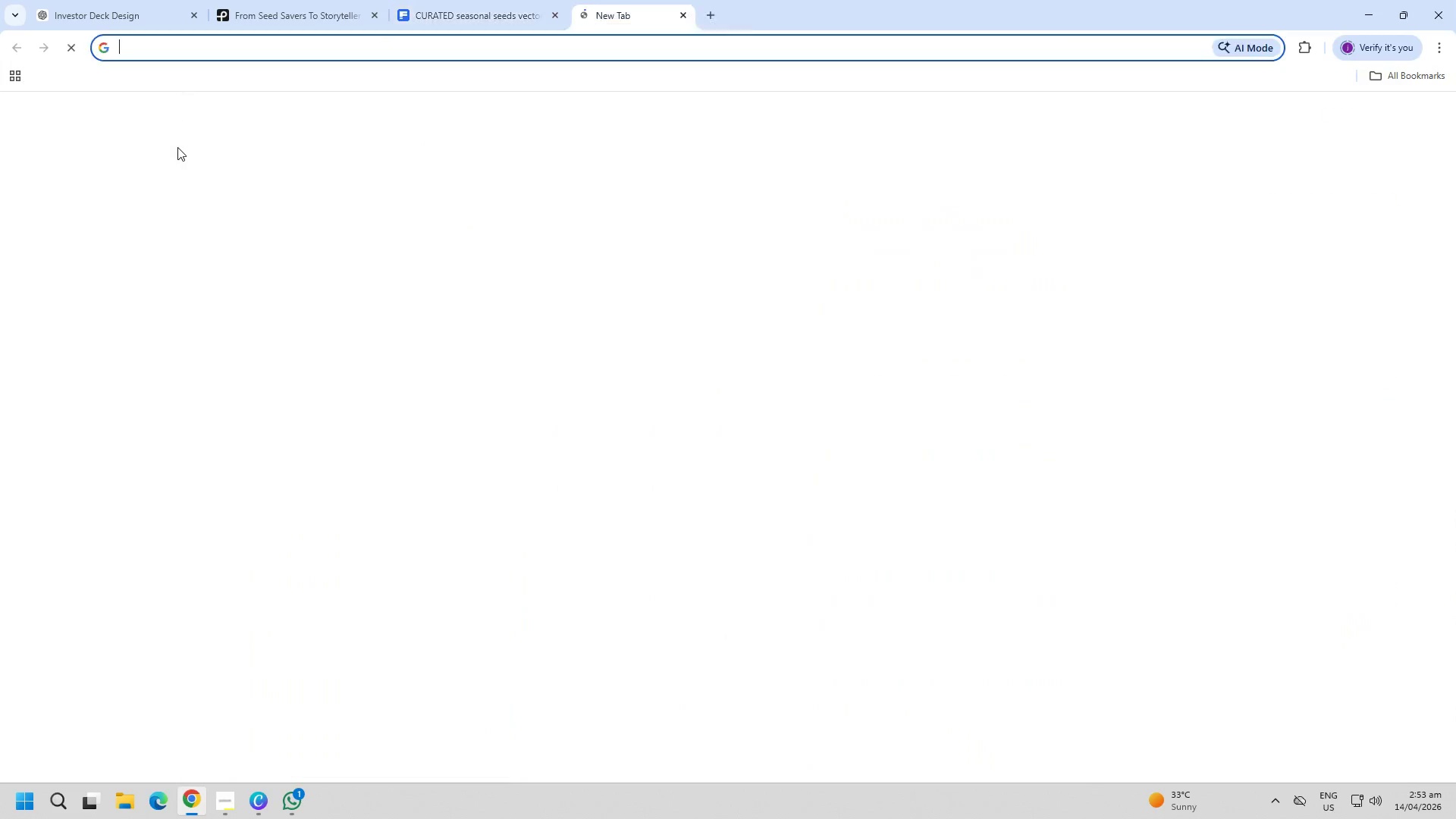 
type(go)
 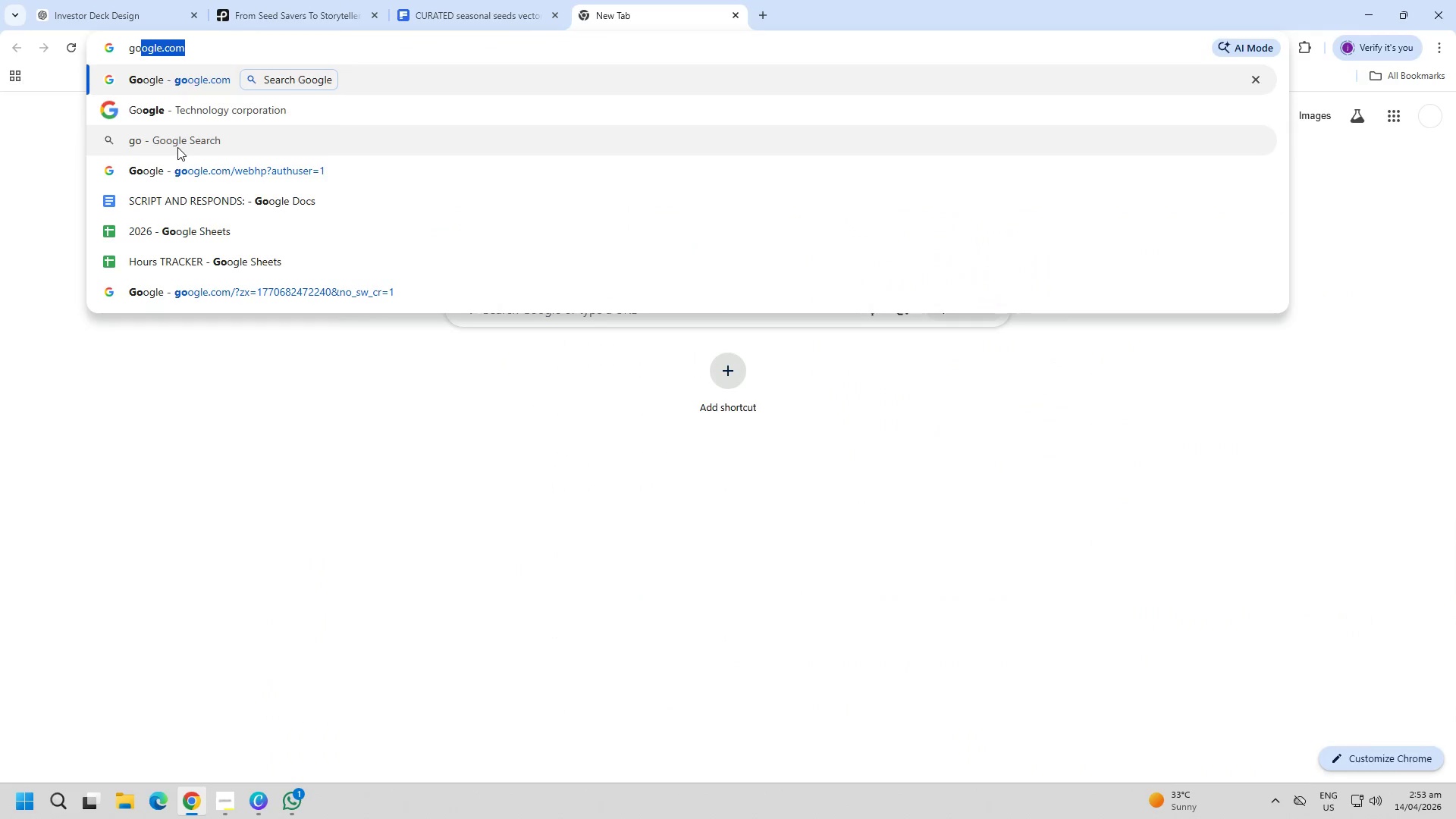 
key(Enter)
 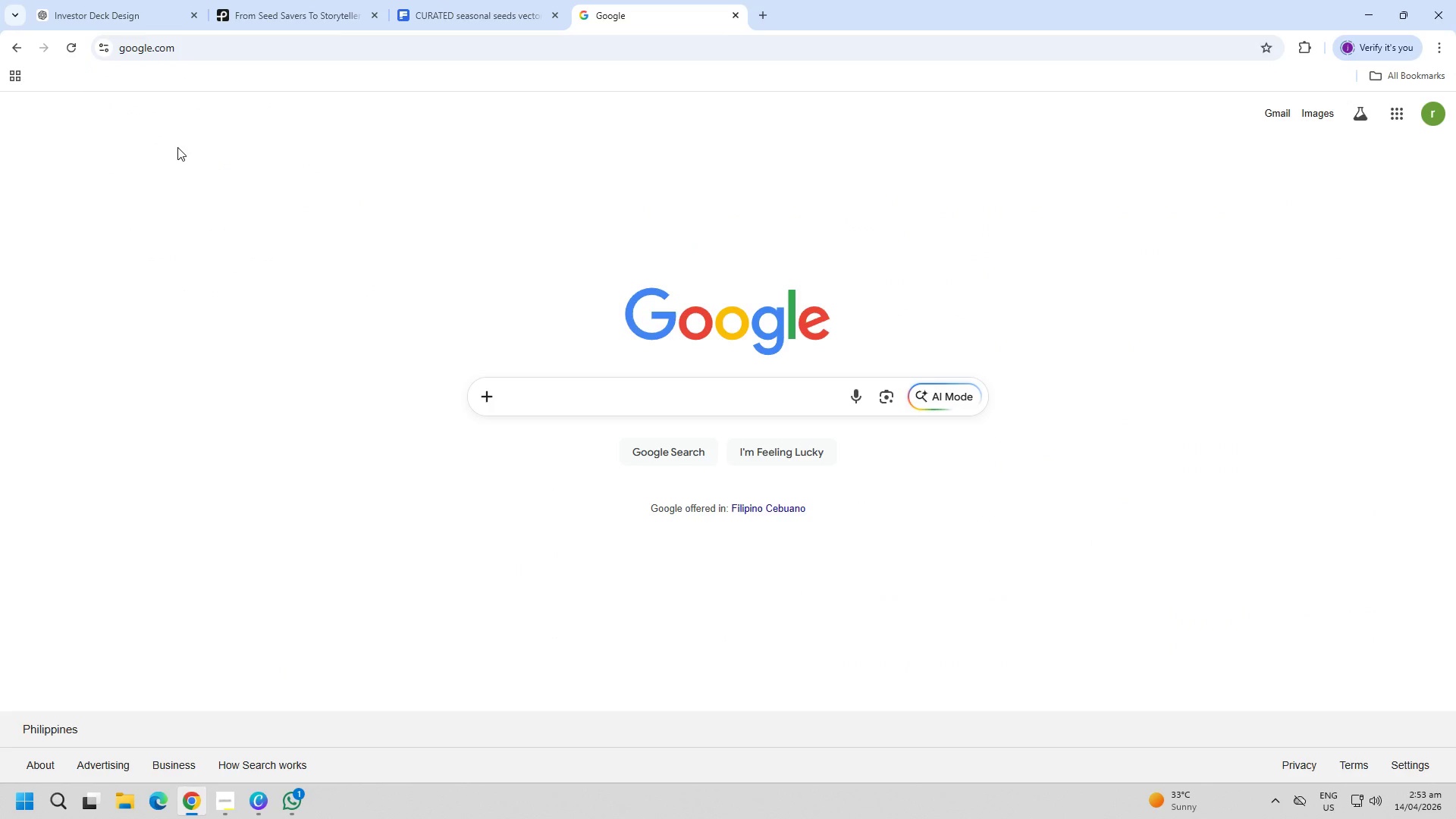 
type(vegetabl)
 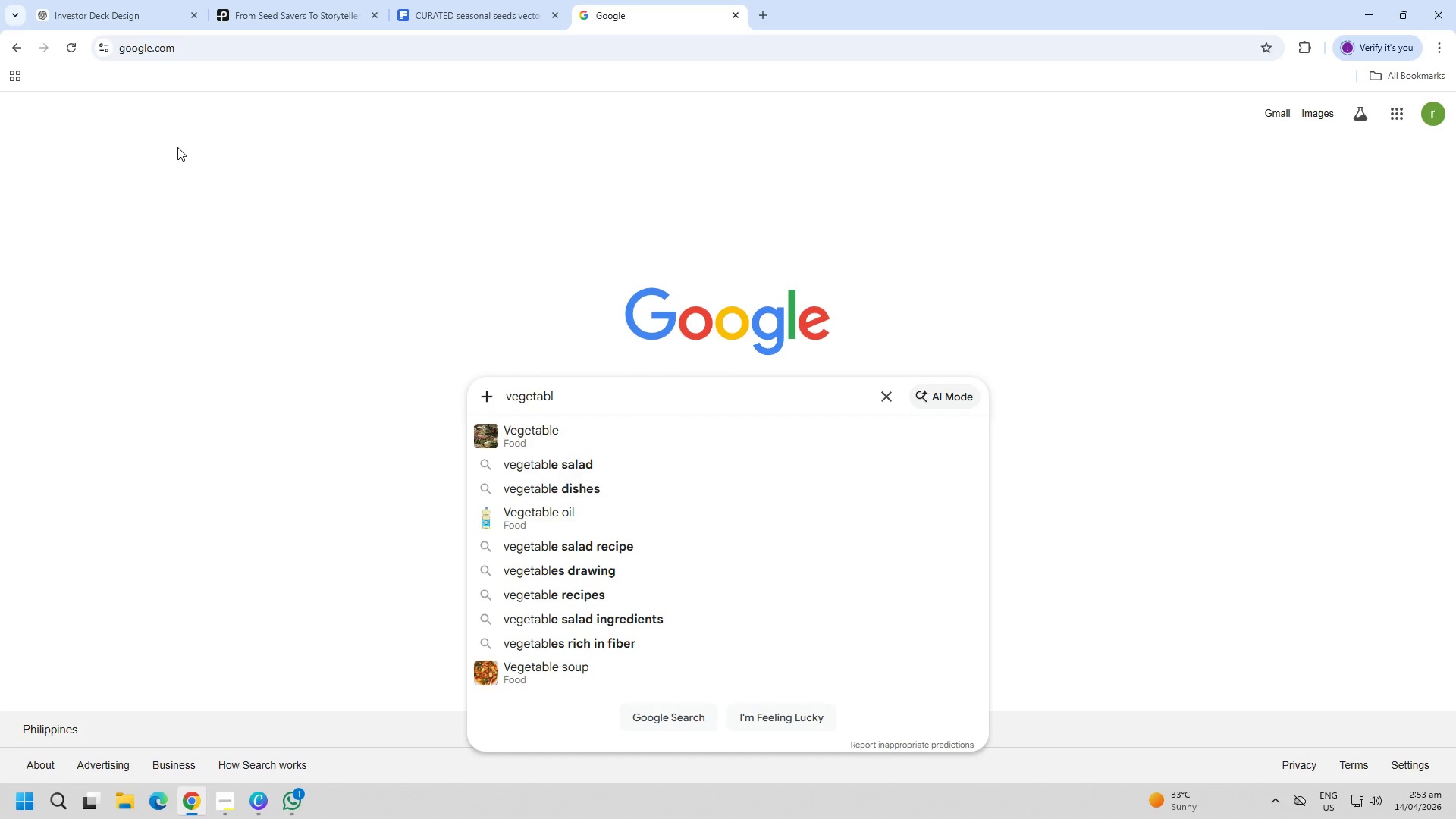 
key(Alt+AltLeft)
 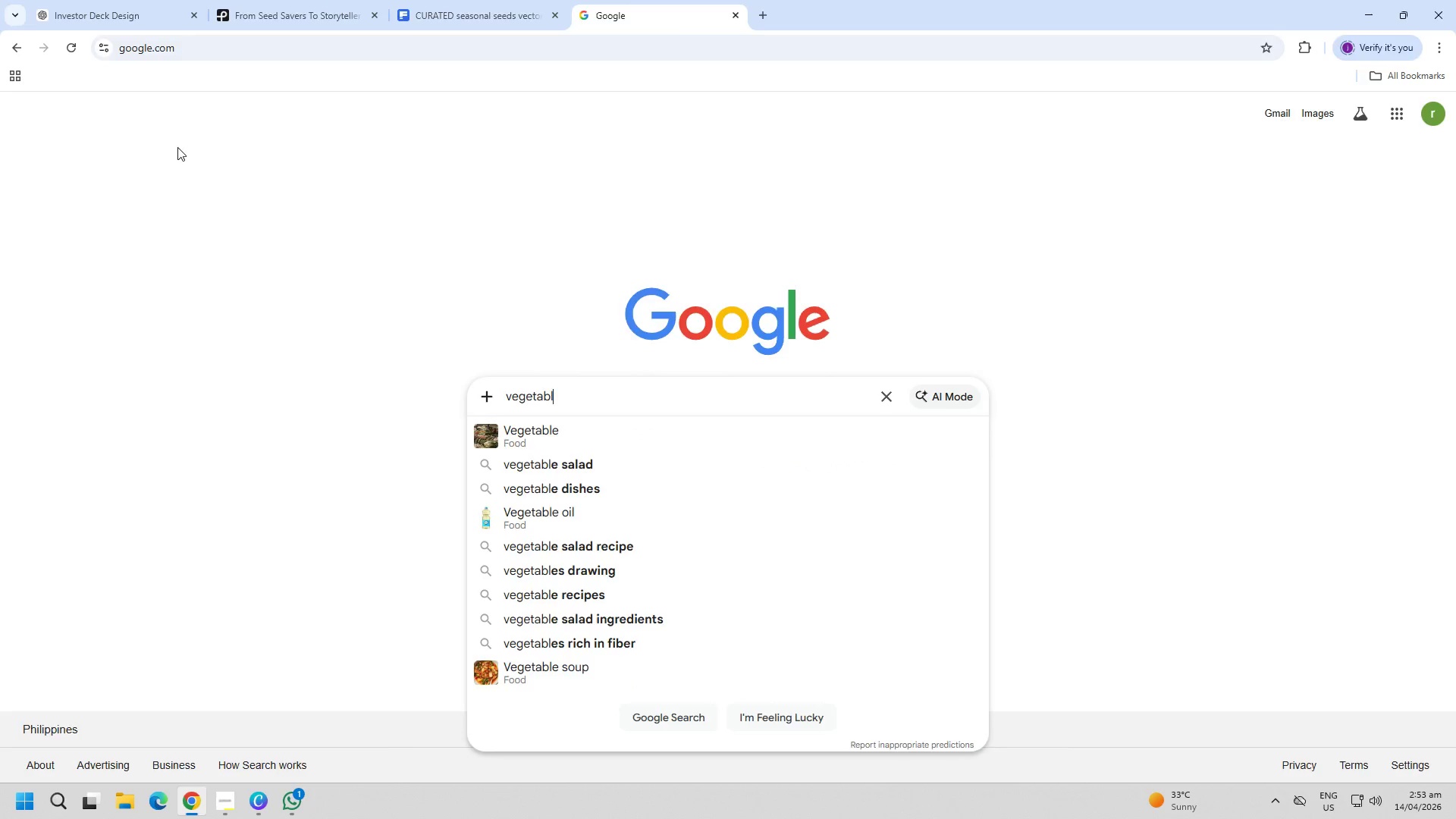 
key(Alt+Tab)
 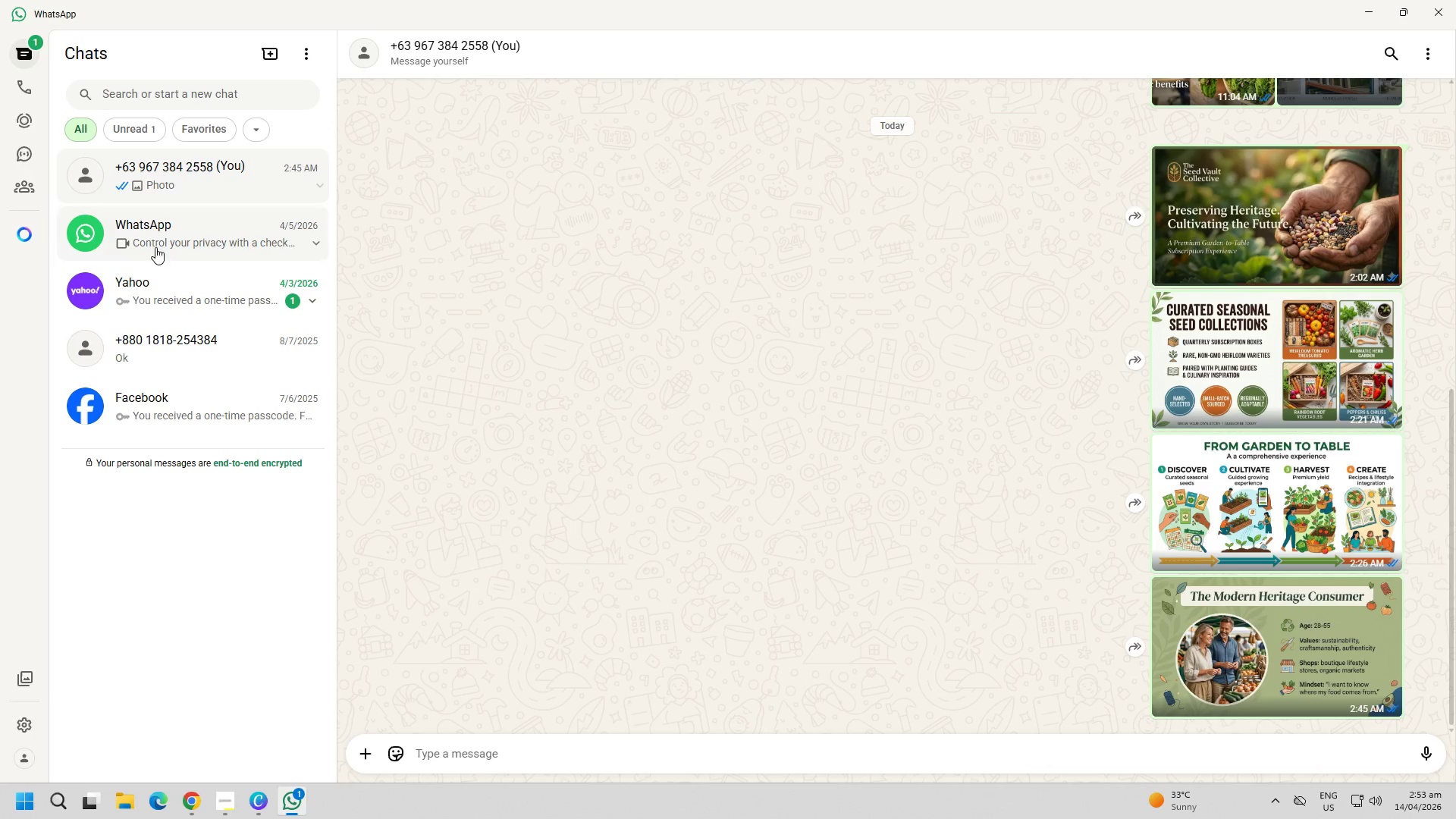 
hold_key(key=AltLeft, duration=1.22)
 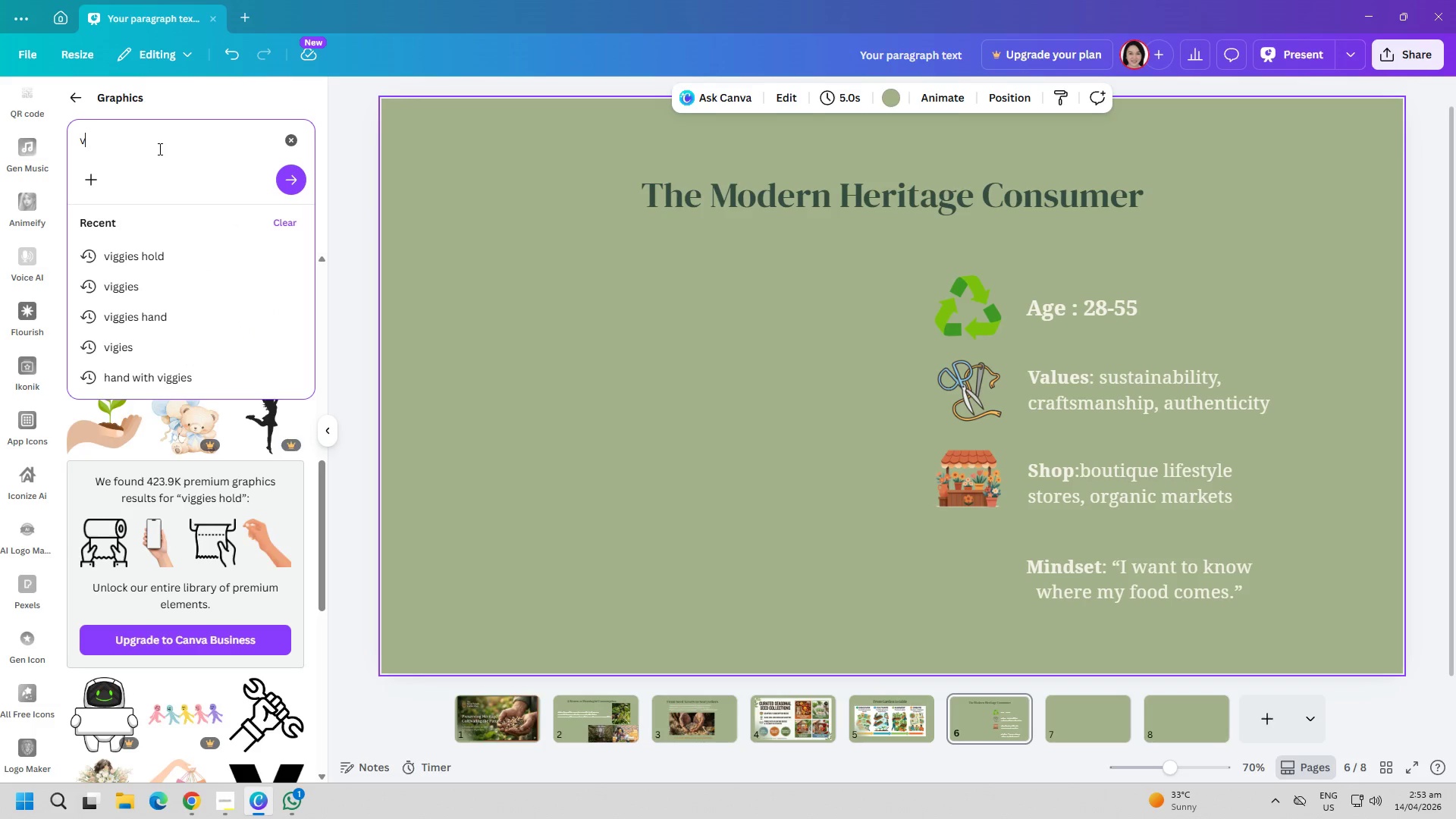 
key(Tab)
key(Tab)
key(Tab)
type(egetables hold)
 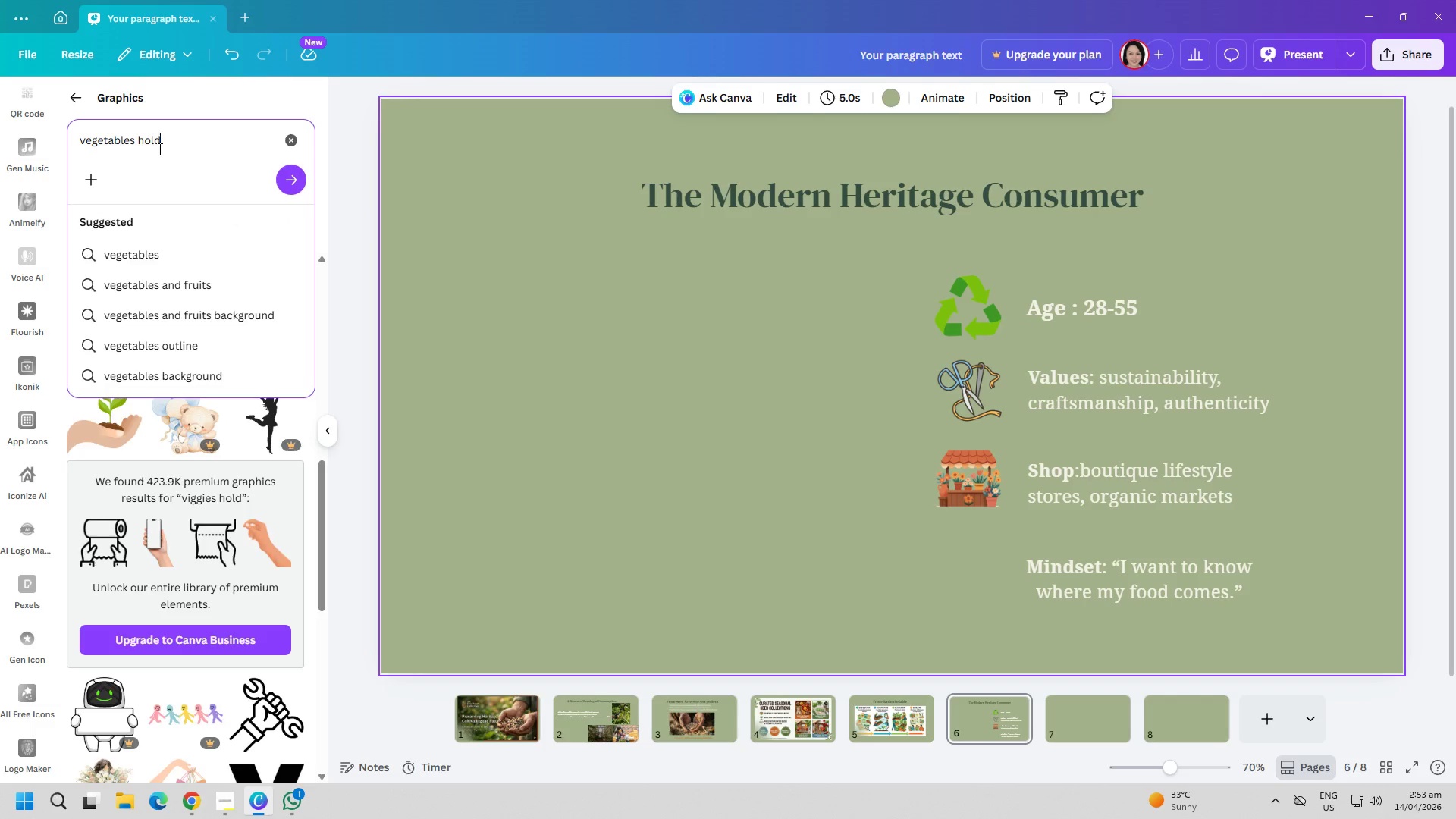 
key(Enter)
 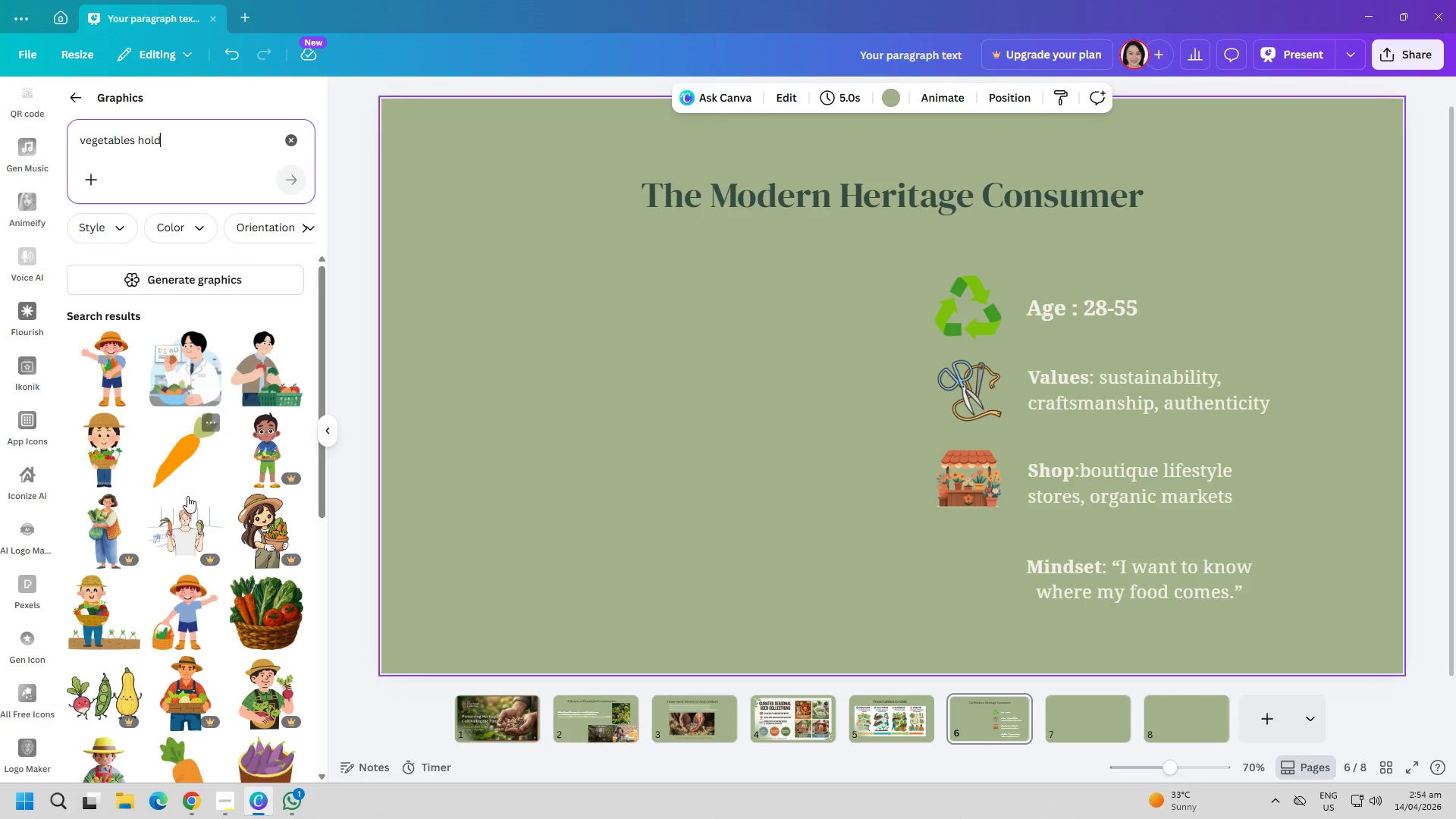 
wait(6.94)
 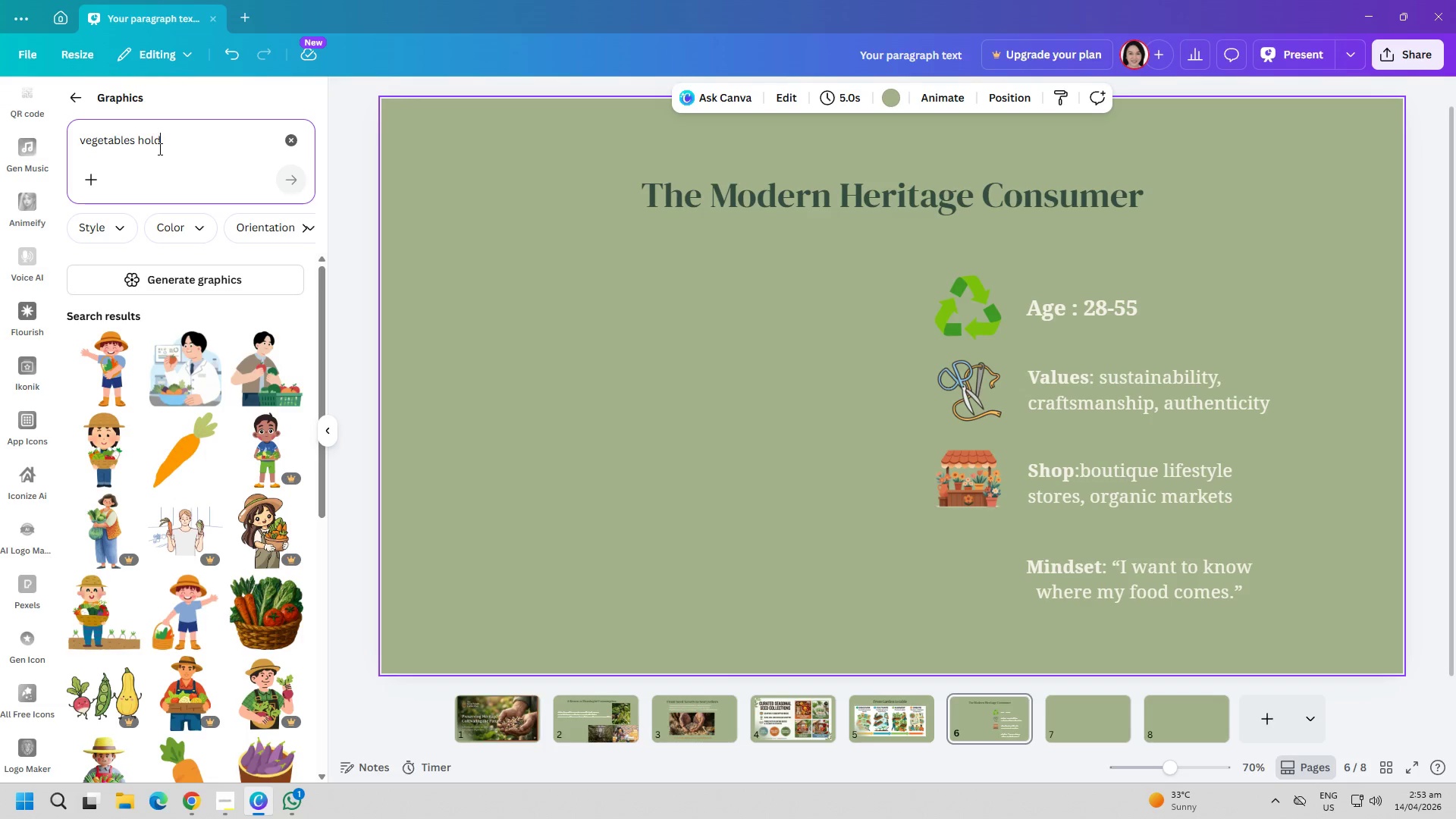 
scroll: coordinate [277, 617], scroll_direction: down, amount: 29.0
 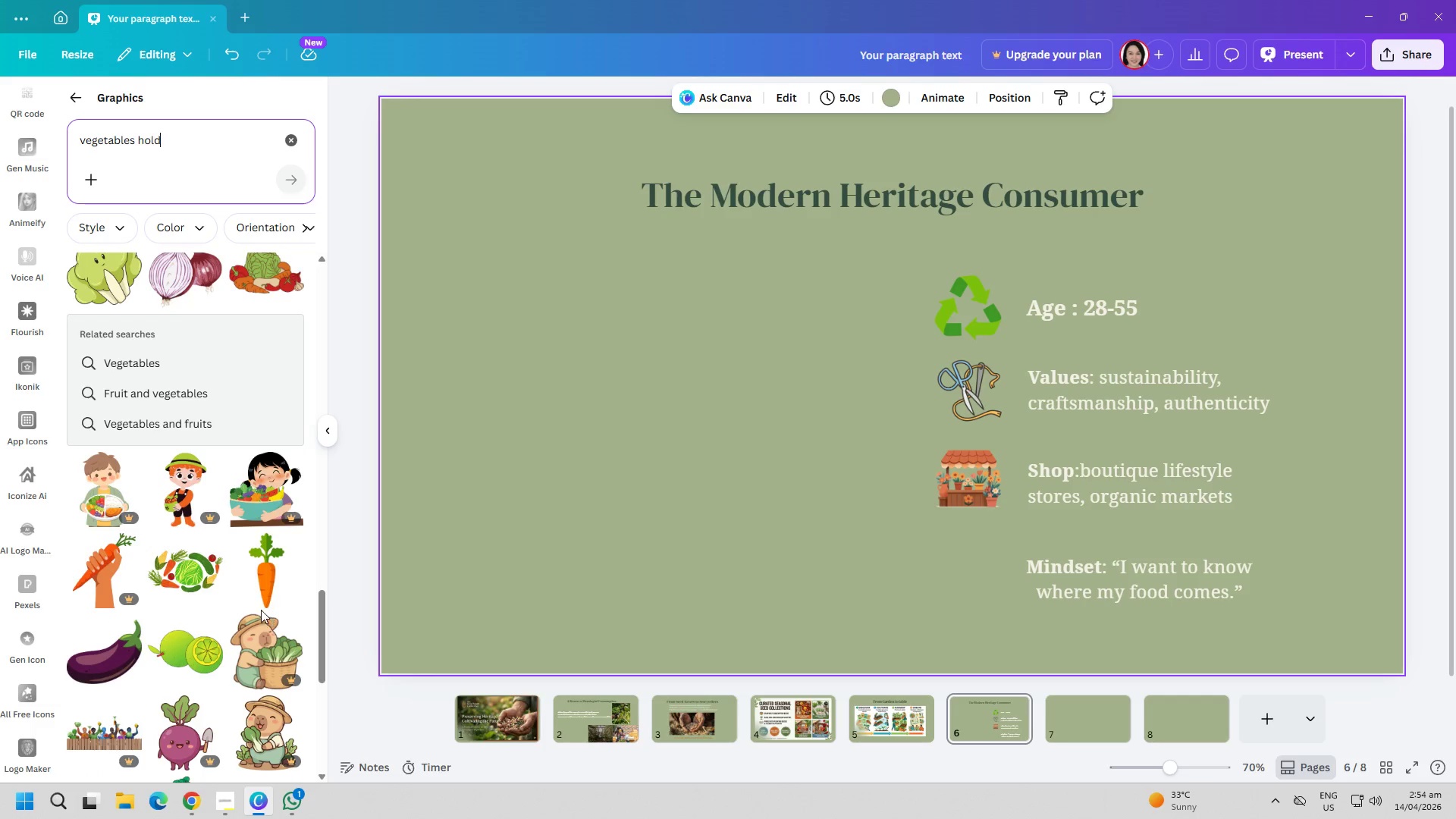 
left_click([190, 140])
 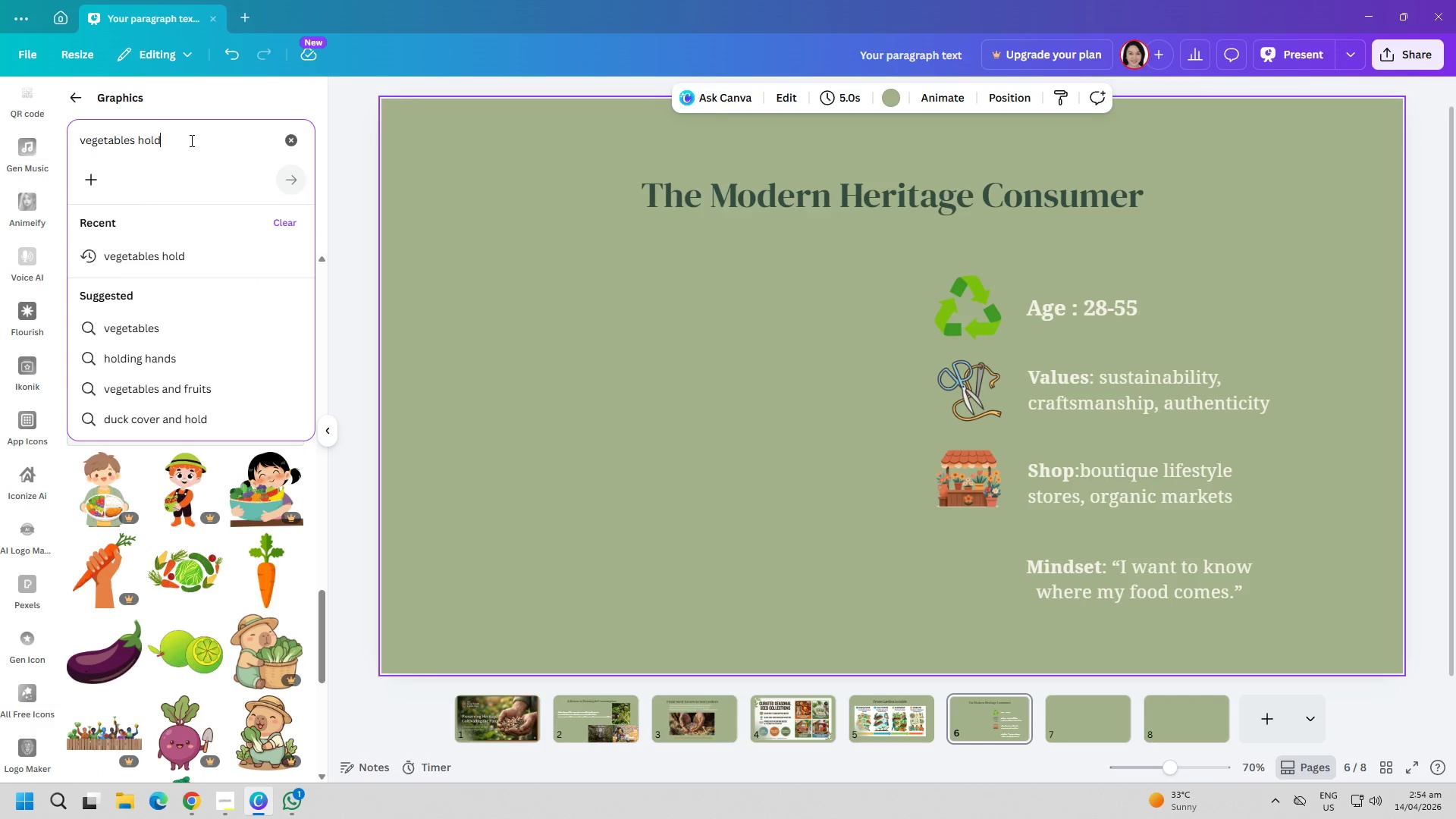 
type( hanh)
key(Backspace)
type(ds)
 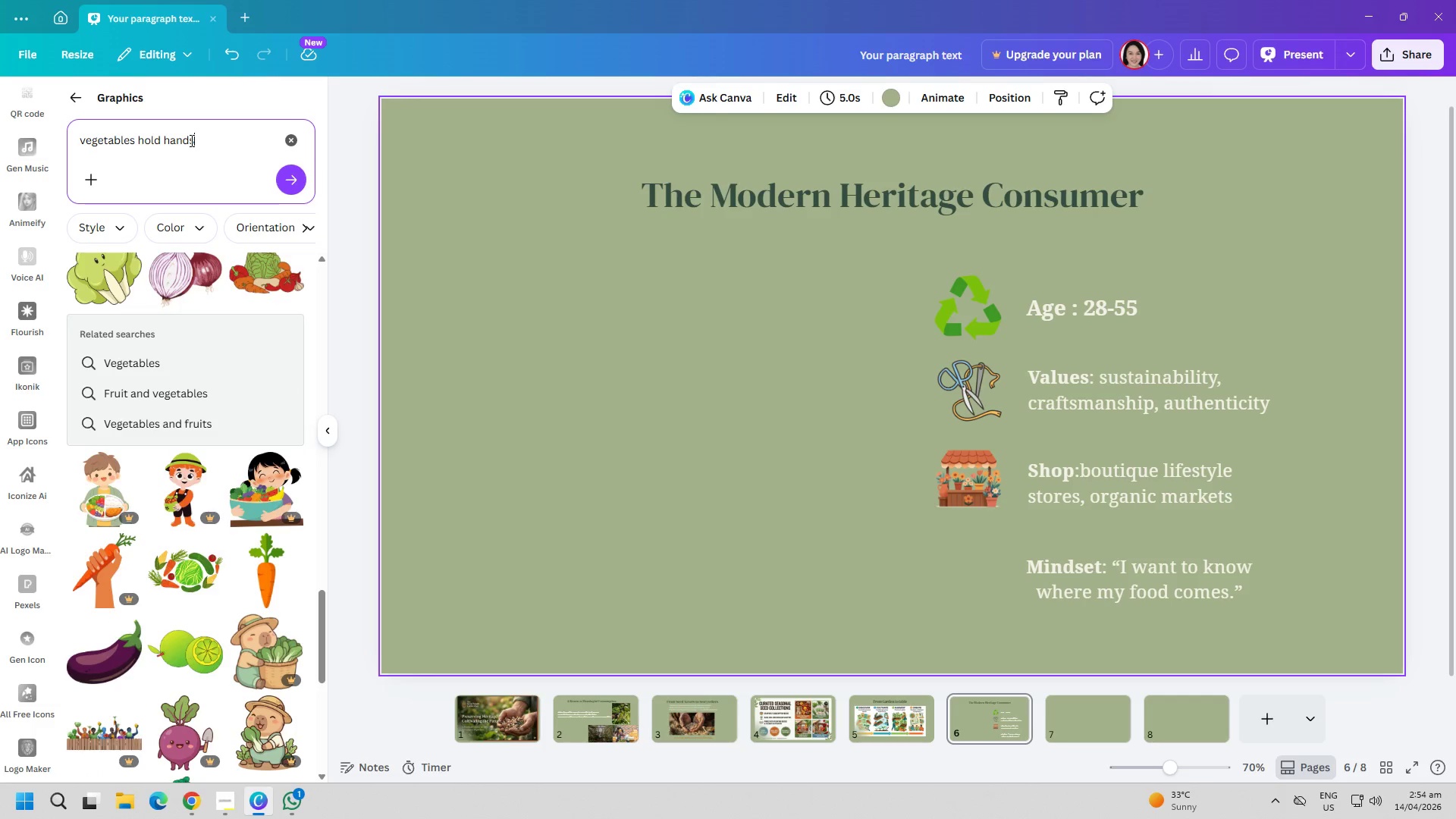 
key(Enter)
 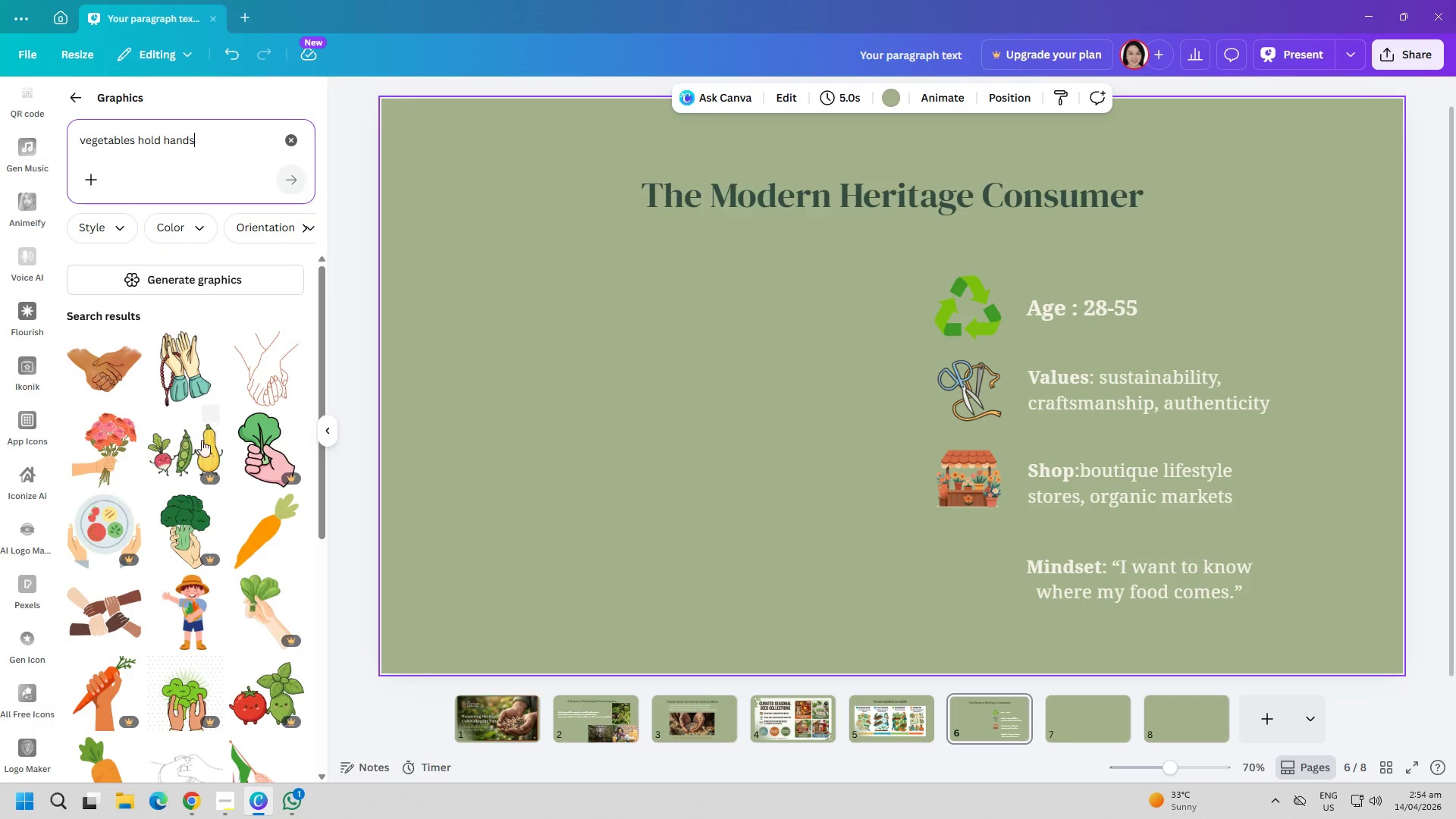 
mouse_move([237, 546])
 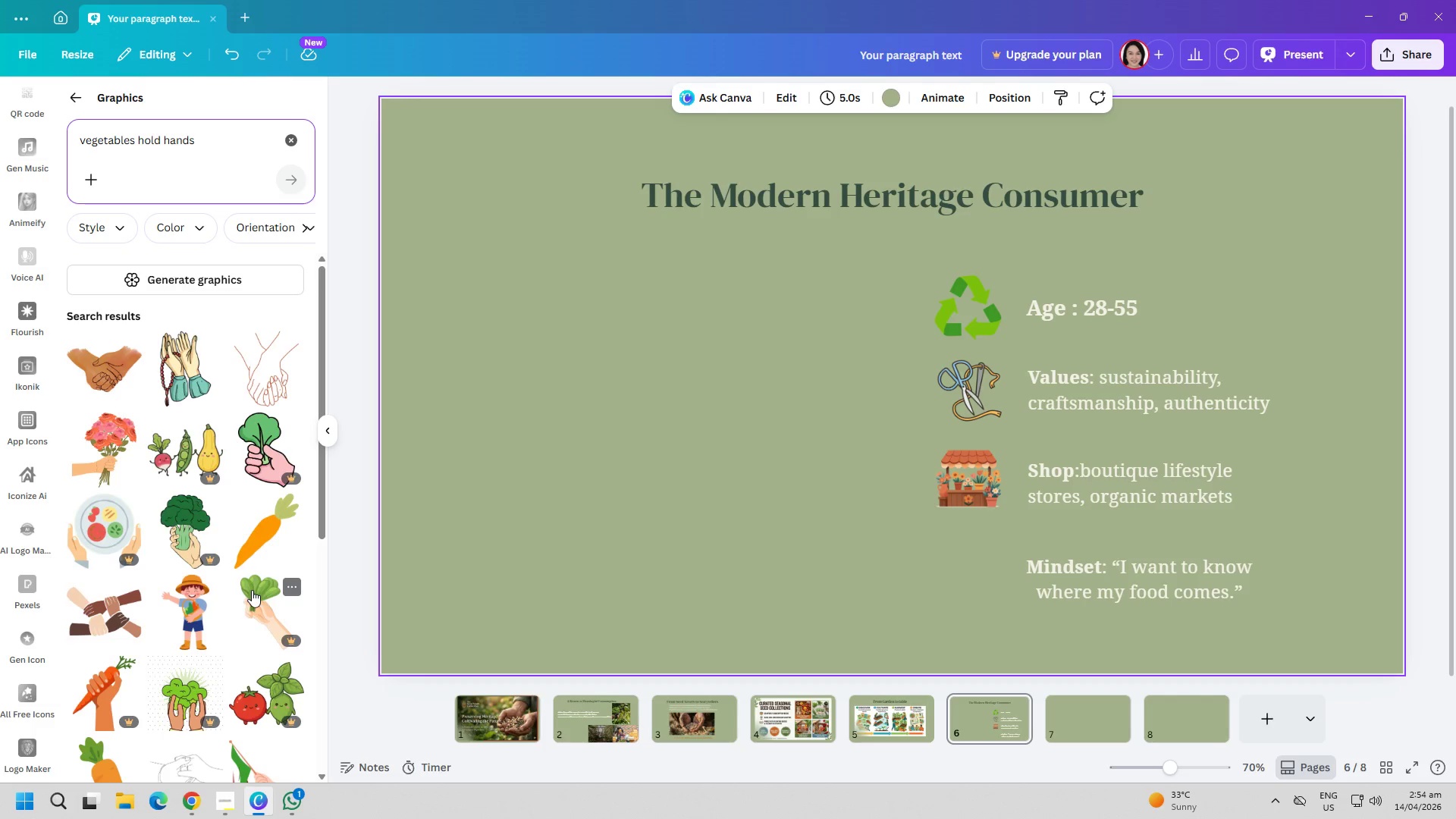 
scroll: coordinate [247, 594], scroll_direction: down, amount: 19.0
 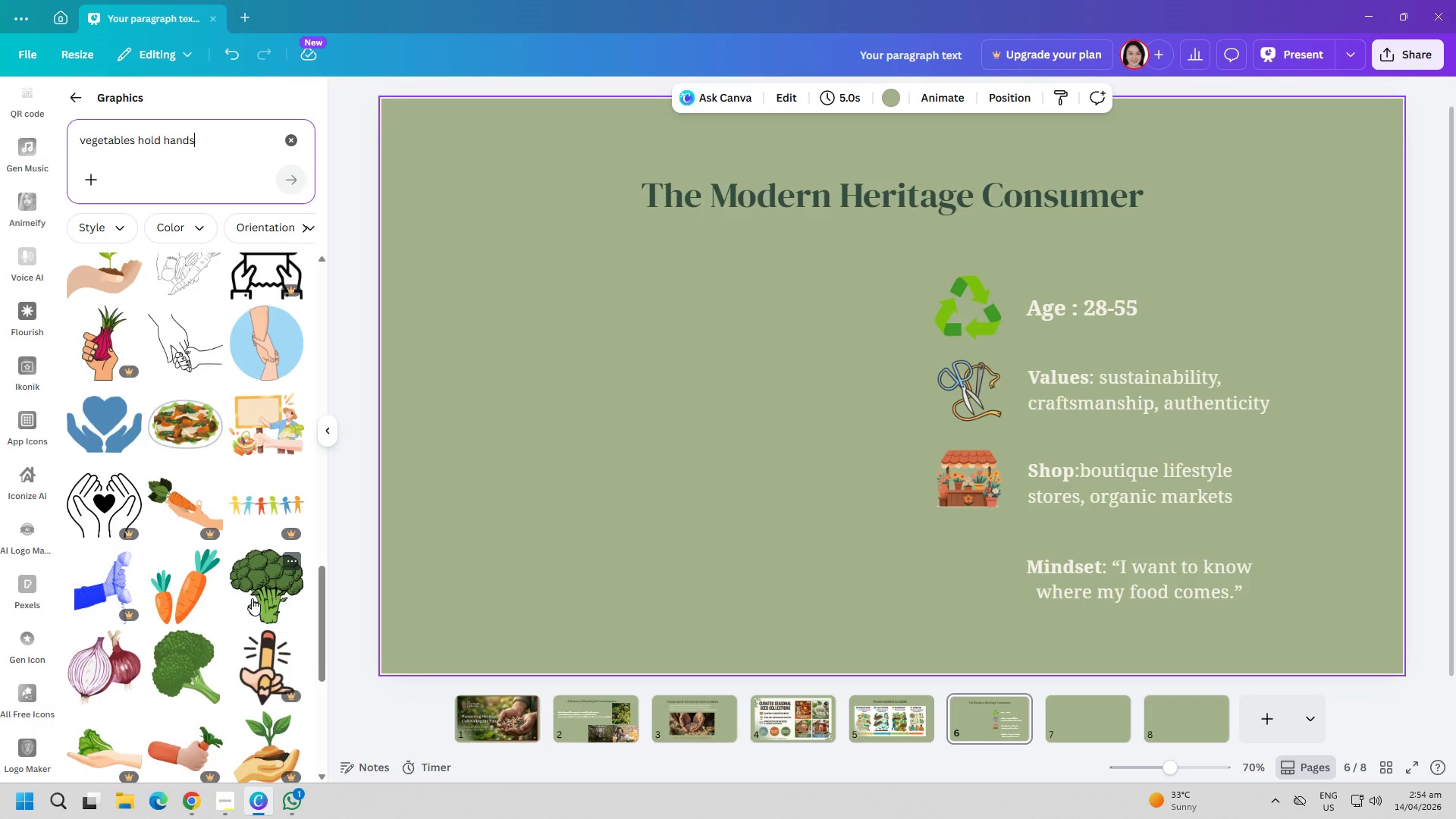 
scroll: coordinate [247, 617], scroll_direction: down, amount: 22.0
 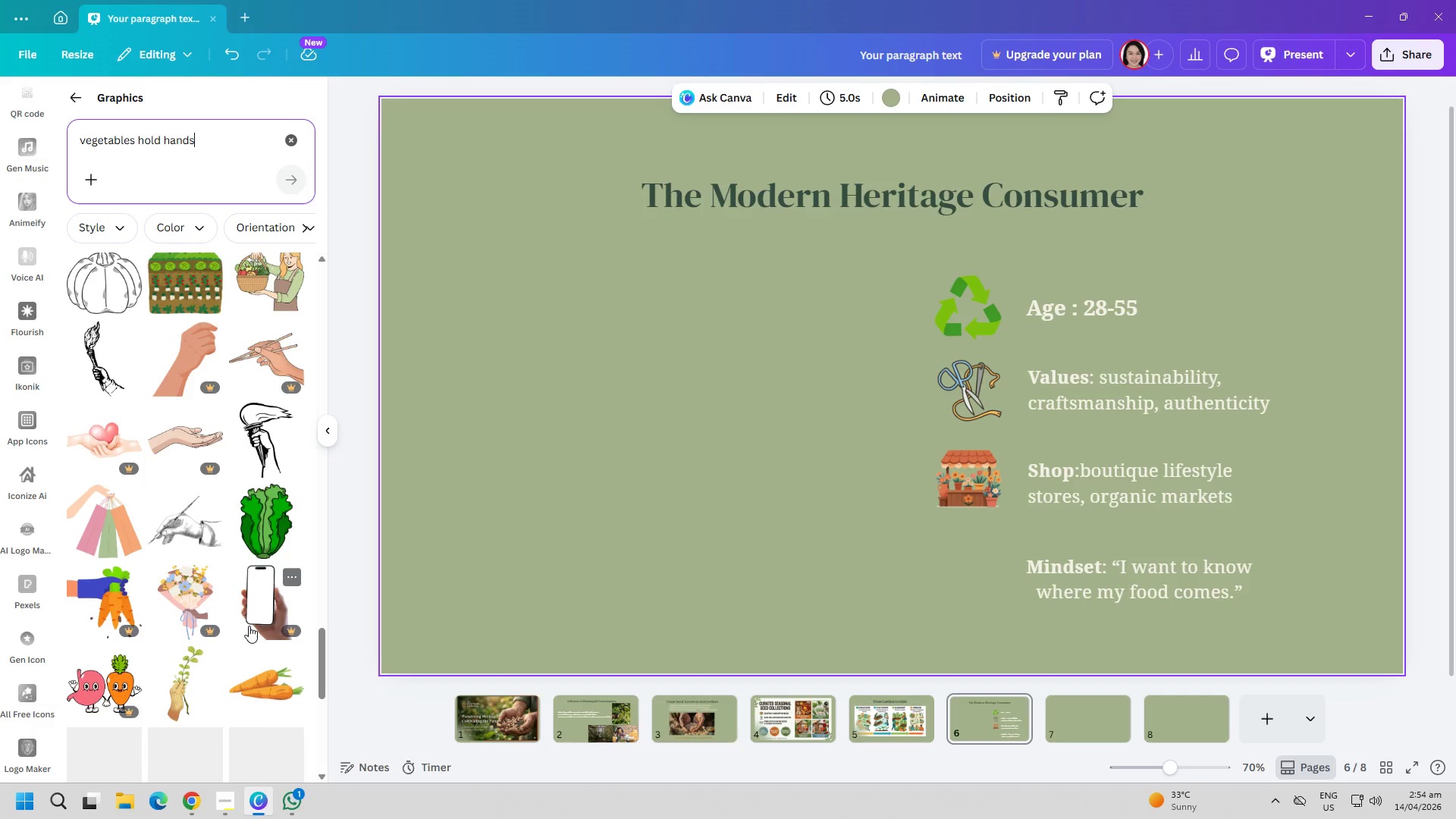 
scroll: coordinate [249, 626], scroll_direction: down, amount: 6.0
 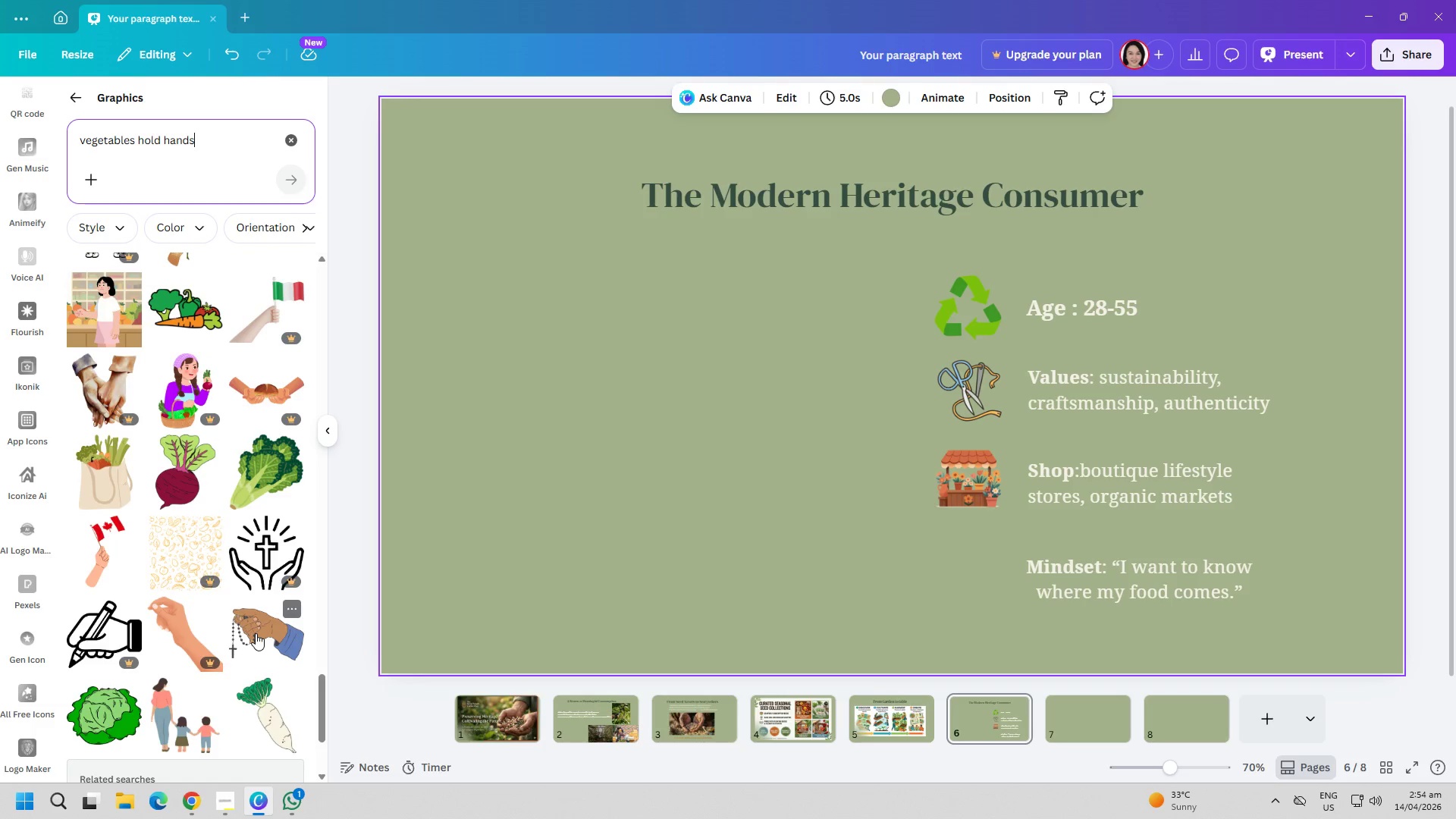 
scroll: coordinate [216, 594], scroll_direction: up, amount: 26.0
 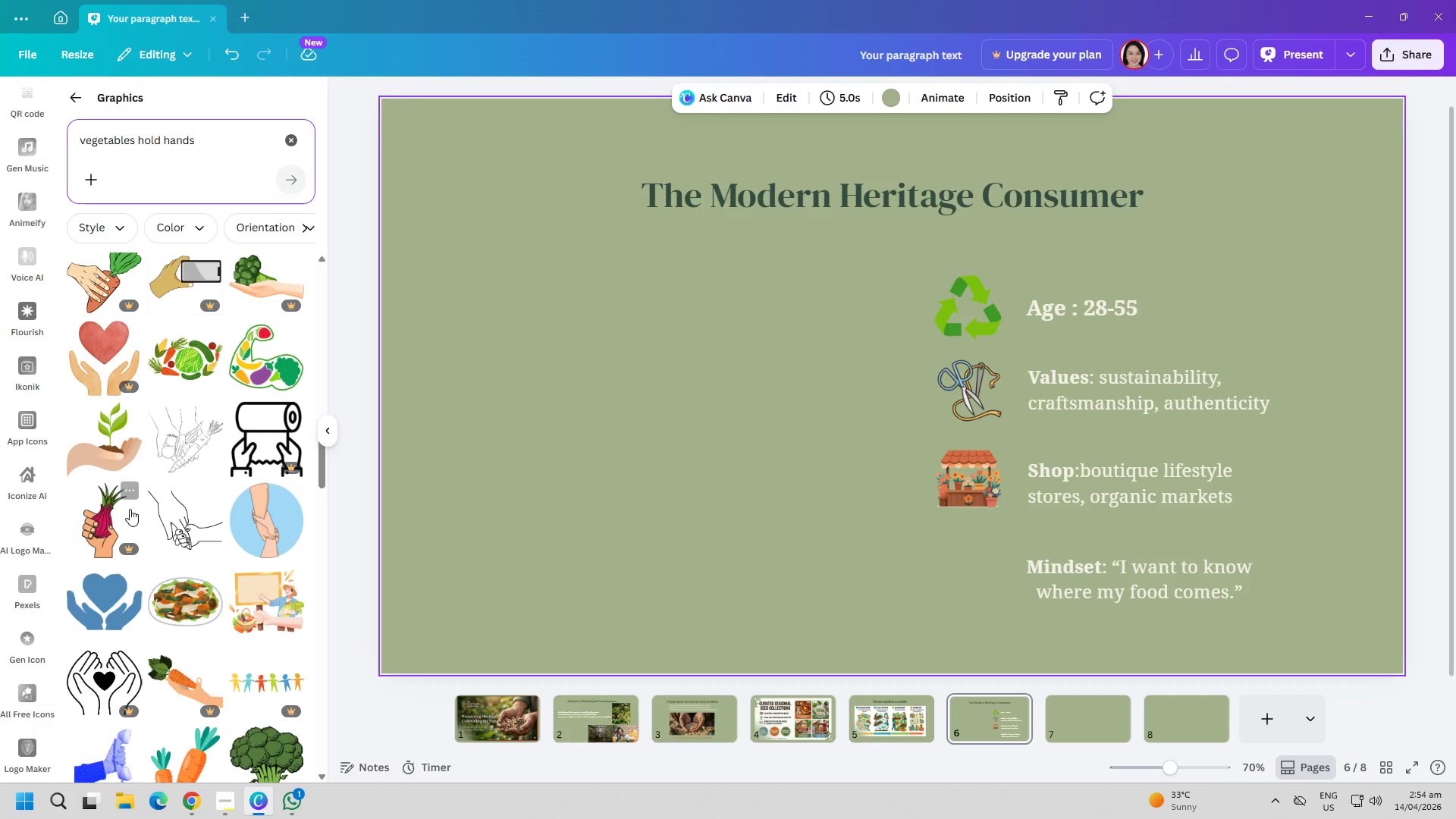 
left_click([133, 495])
 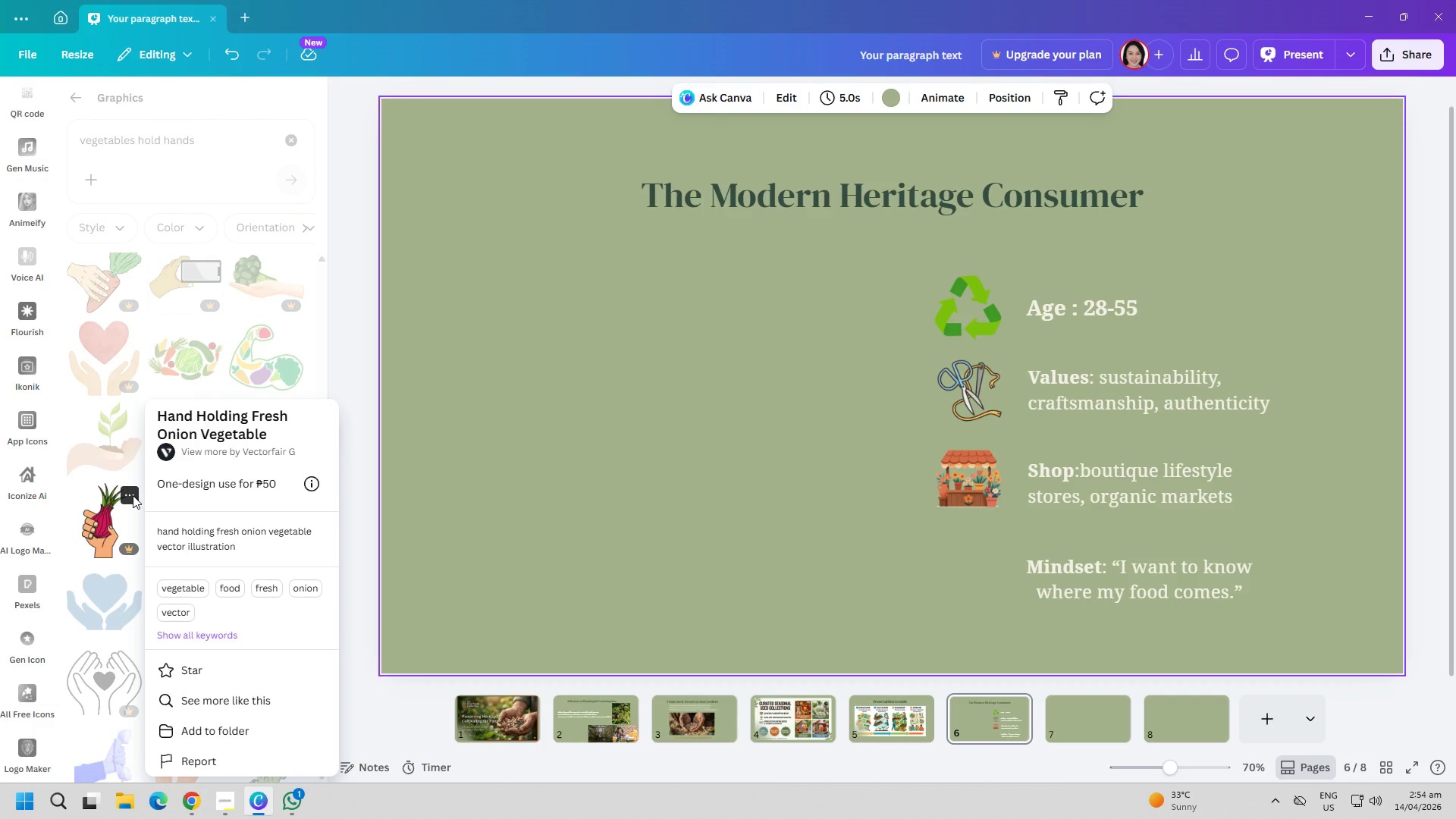 
left_click([133, 495])
 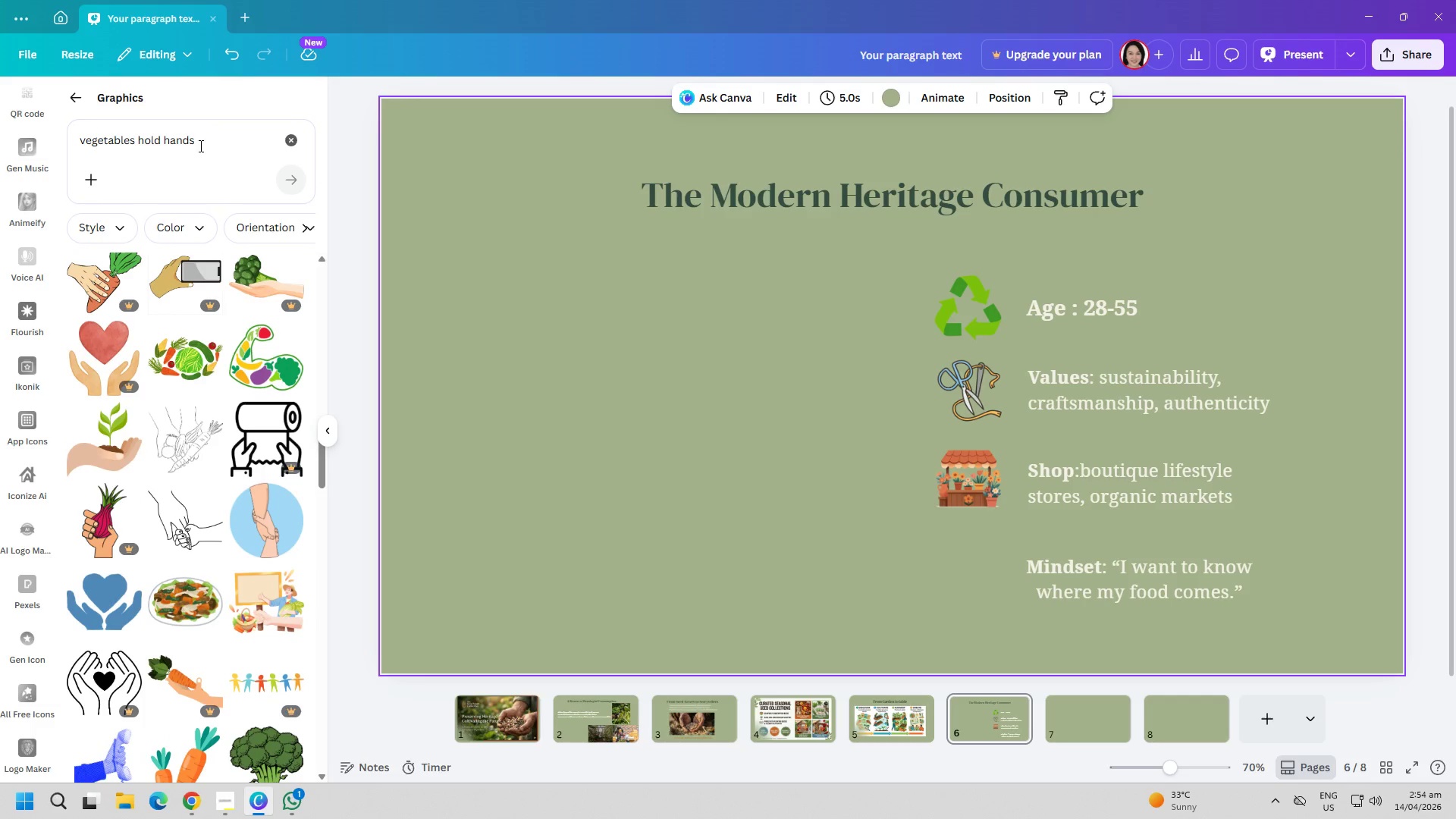 
left_click_drag(start_coordinate=[202, 143], to_coordinate=[0, 145])
 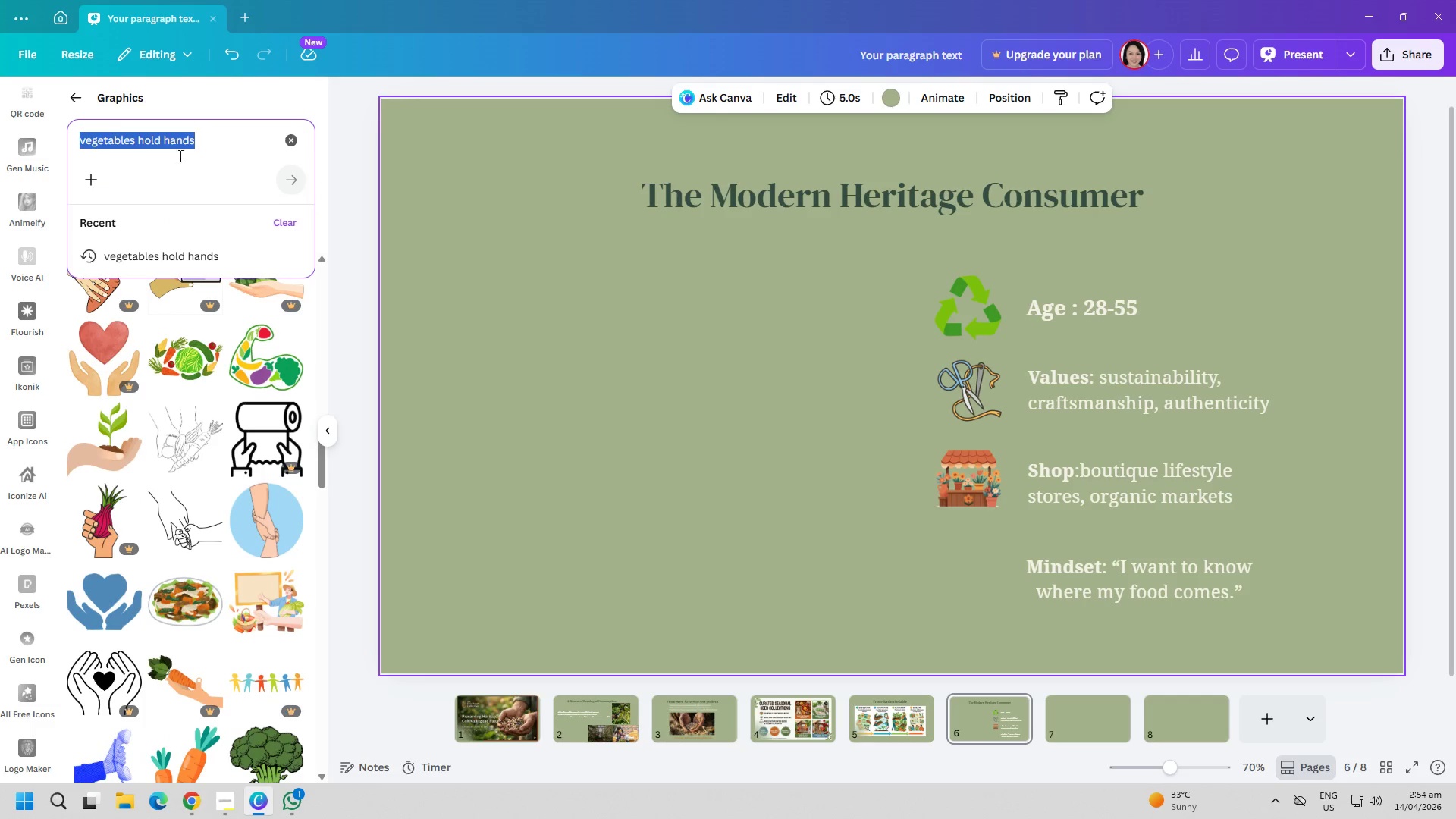 
left_click([202, 152])
 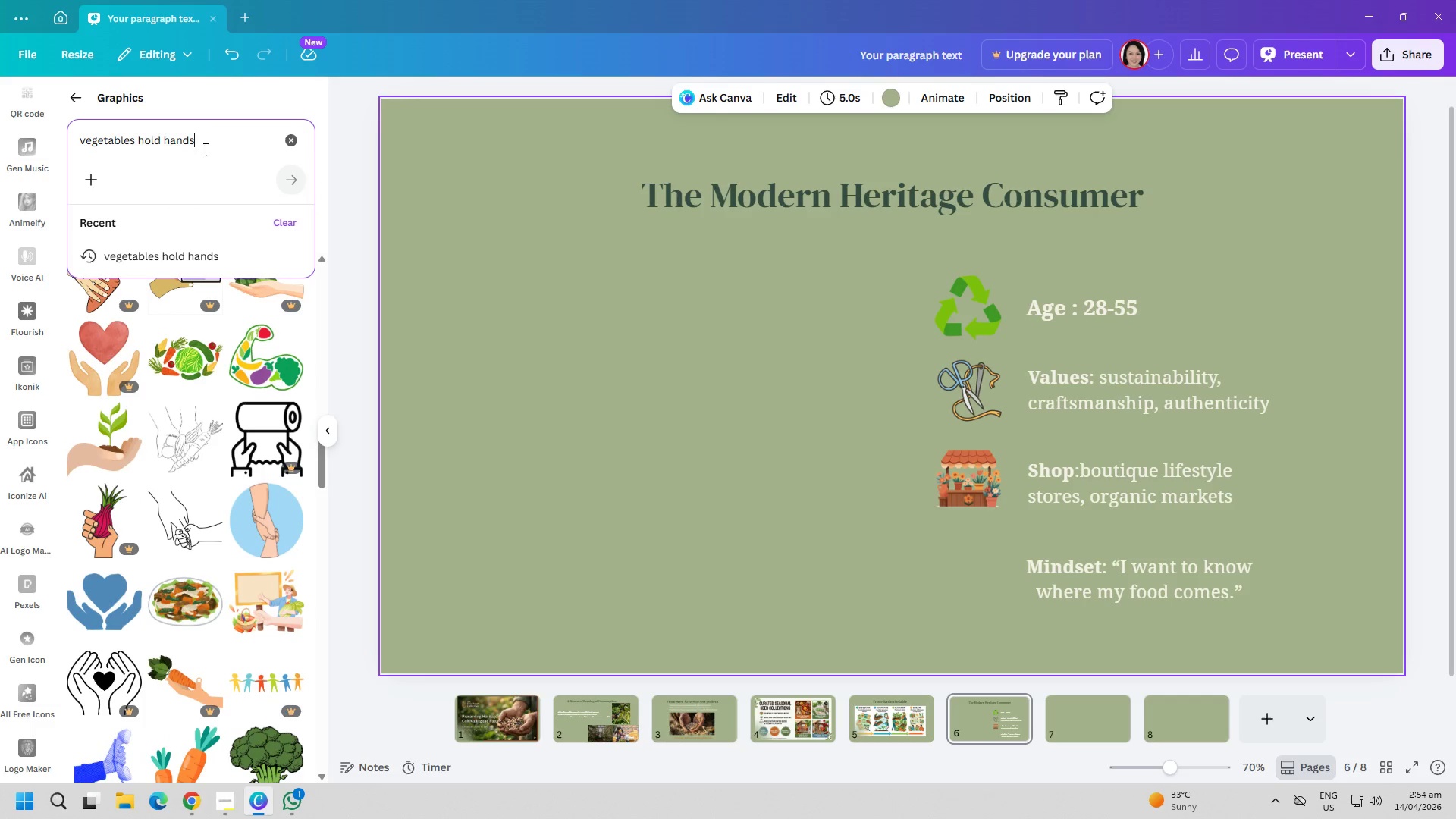 
left_click_drag(start_coordinate=[204, 149], to_coordinate=[138, 152])
 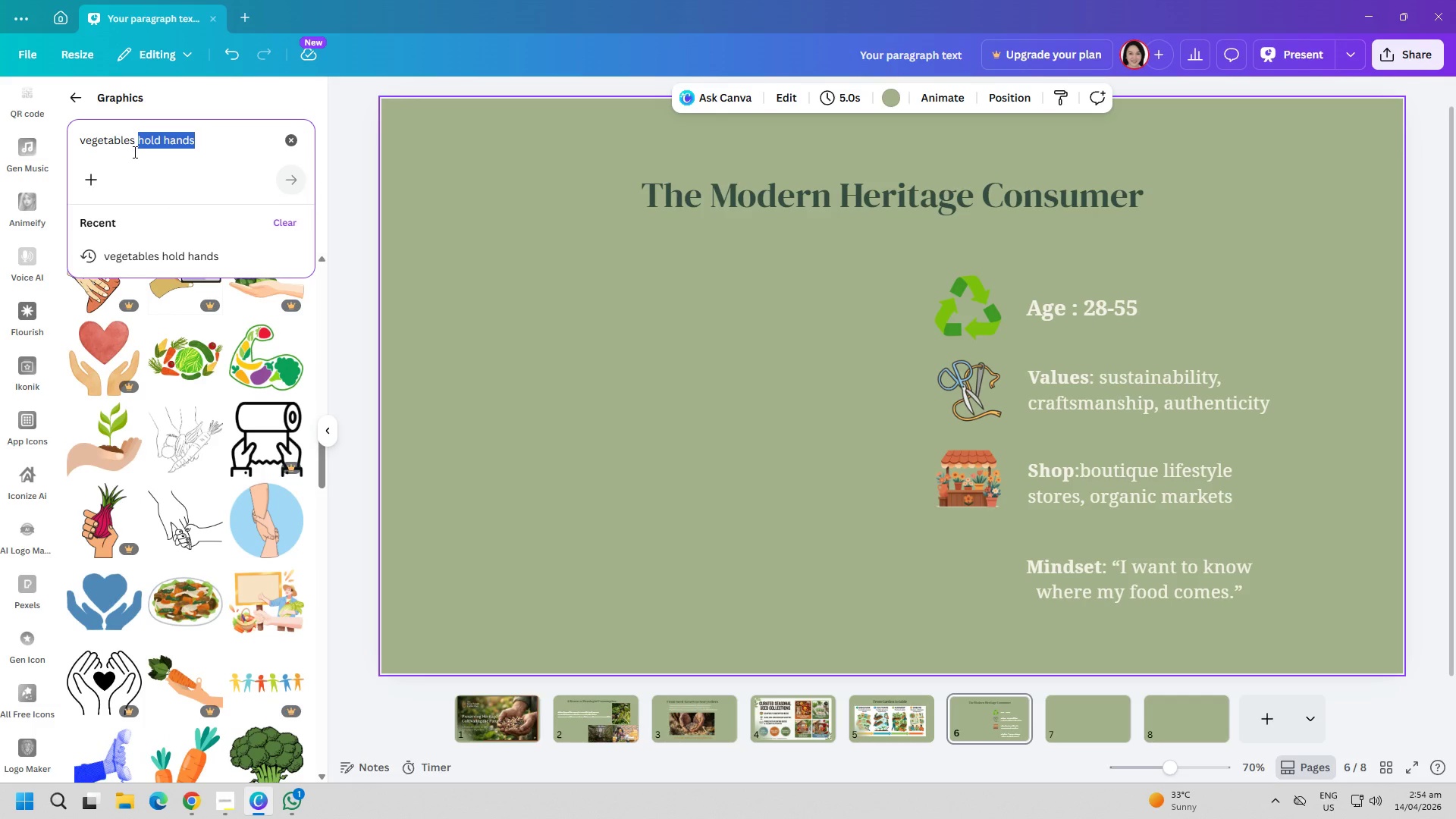 
key(Control+C)
 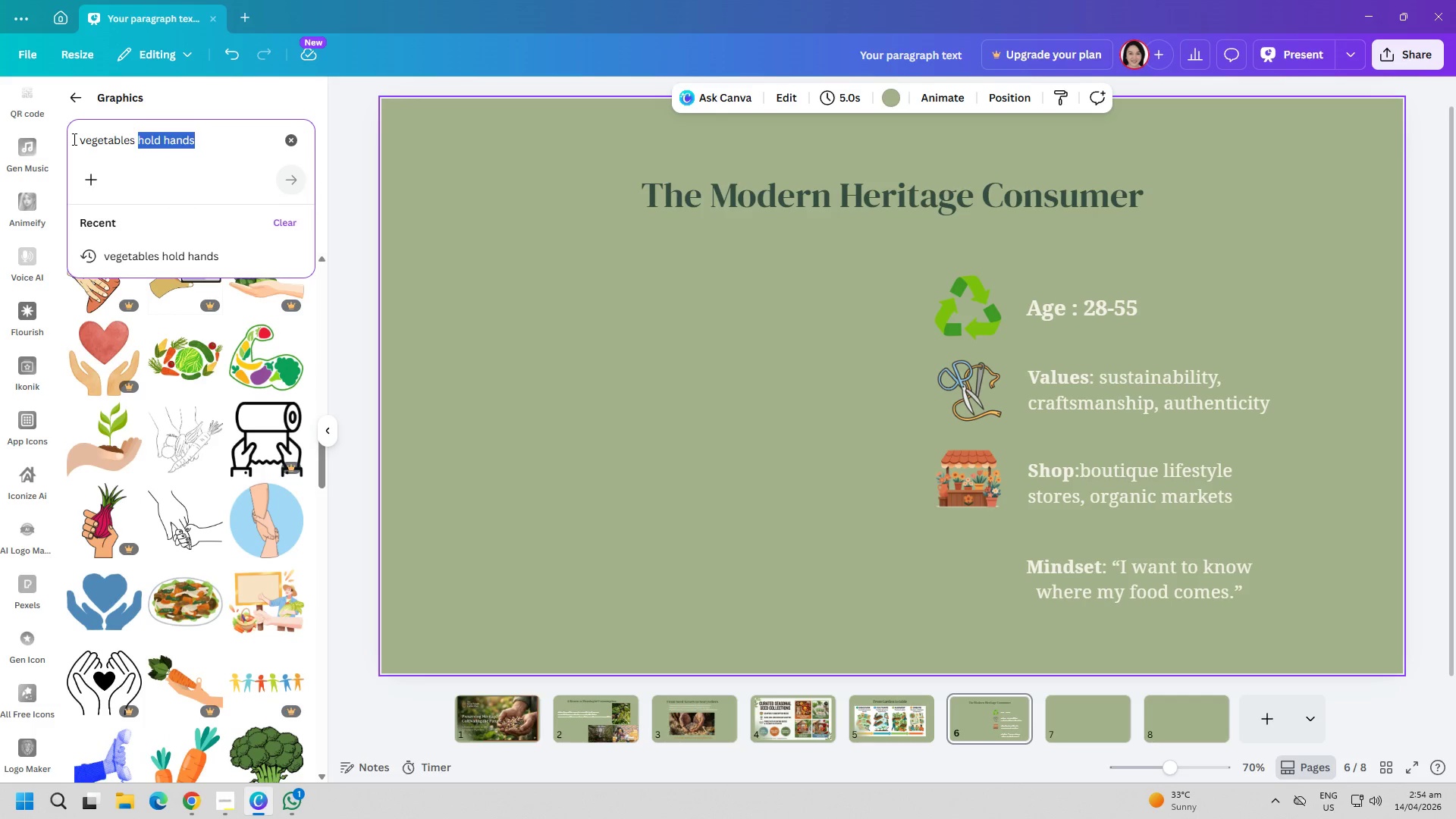 
left_click([73, 139])
 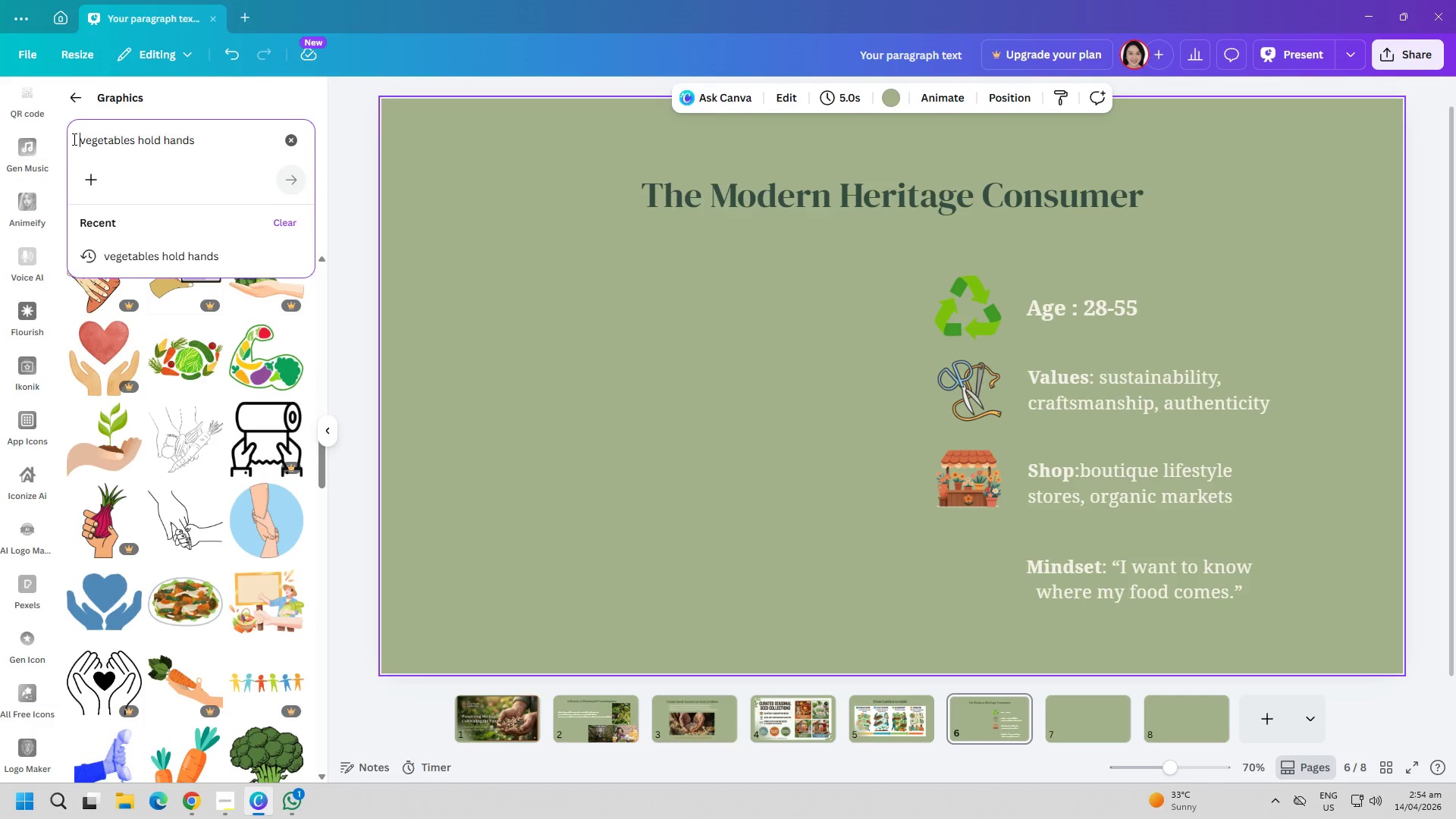 
type(hand holding)
 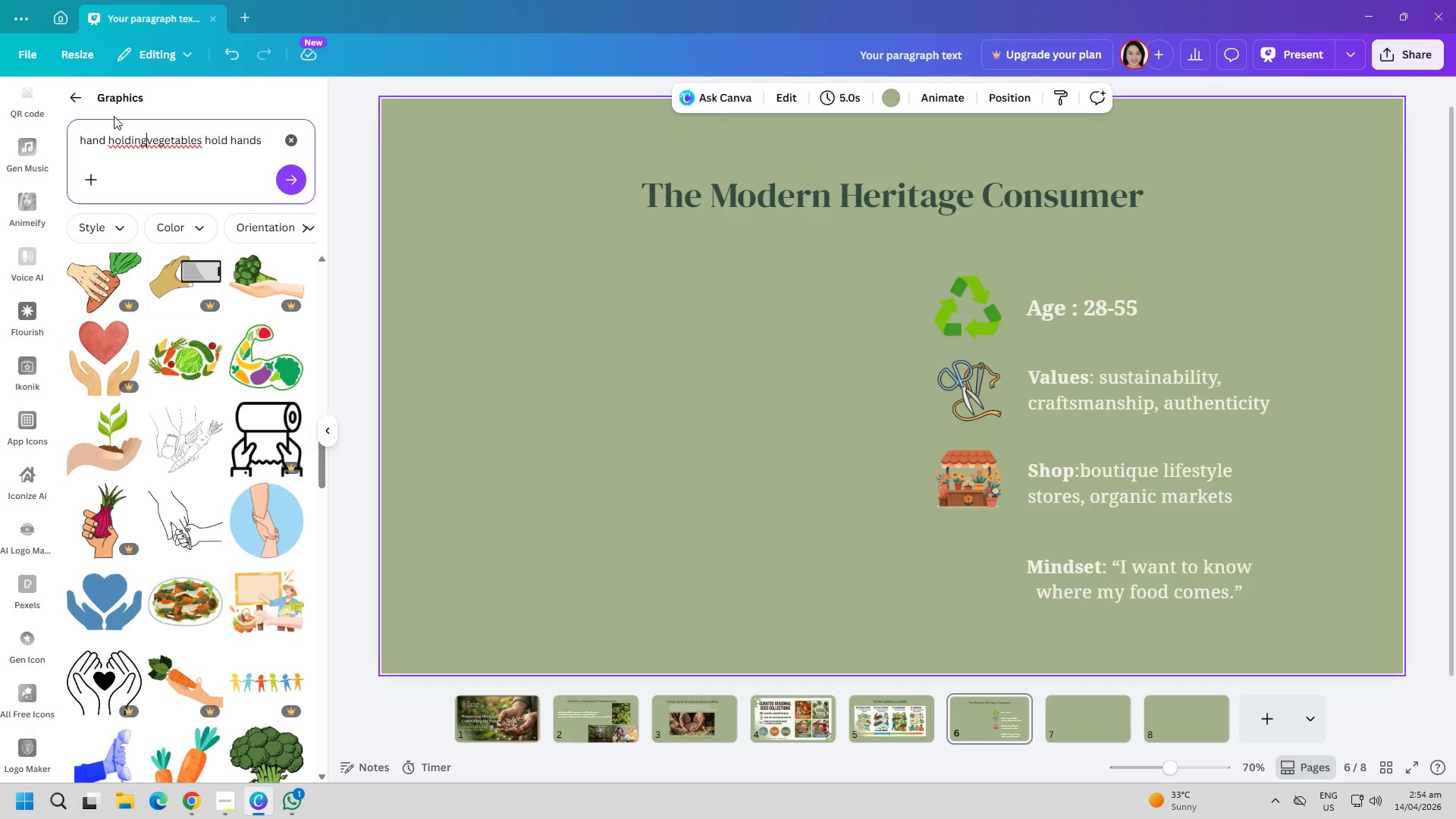 
key(Space)
 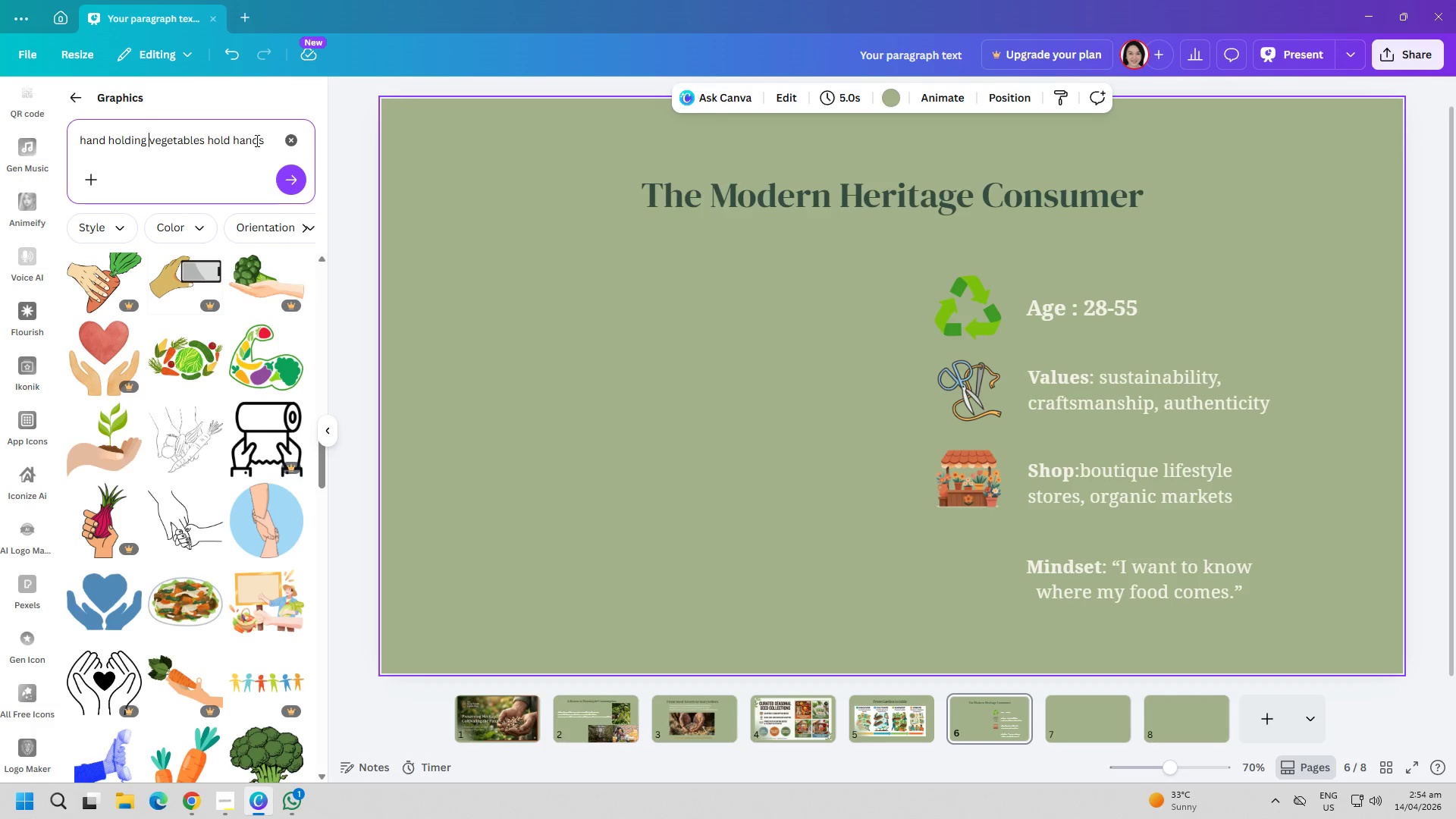 
left_click_drag(start_coordinate=[261, 136], to_coordinate=[210, 135])
 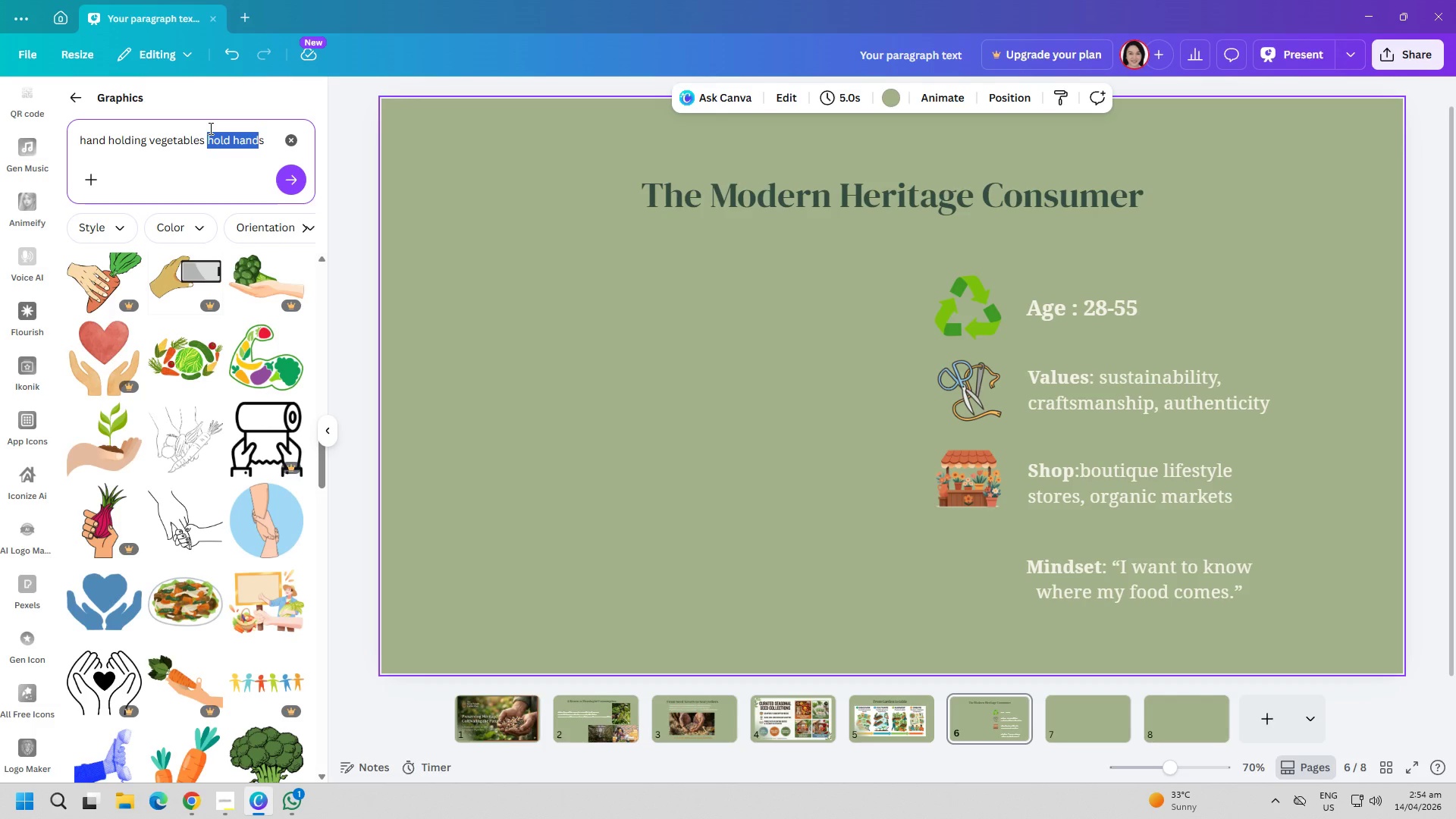 
key(Backspace)
 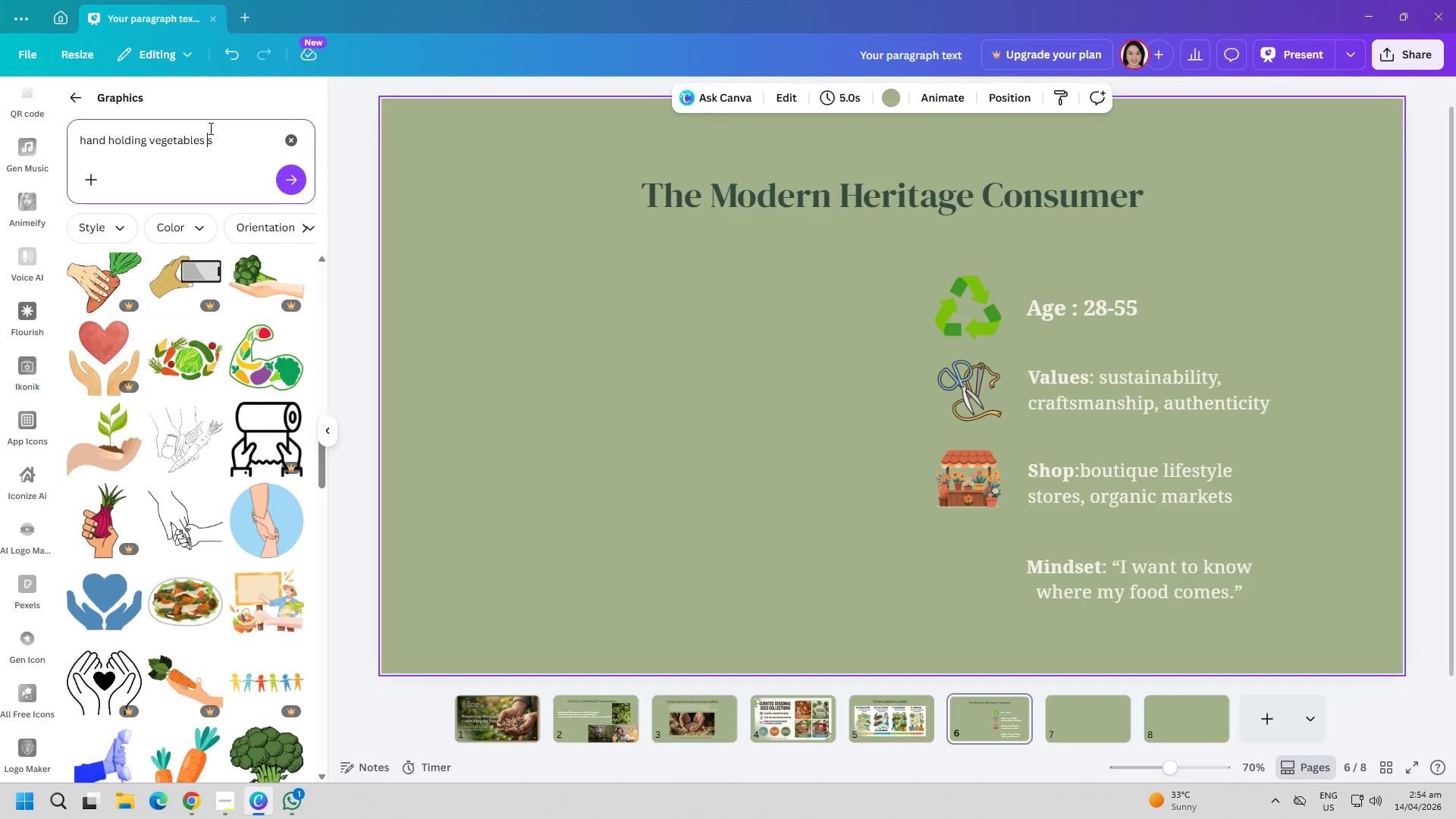 
key(ArrowRight)
 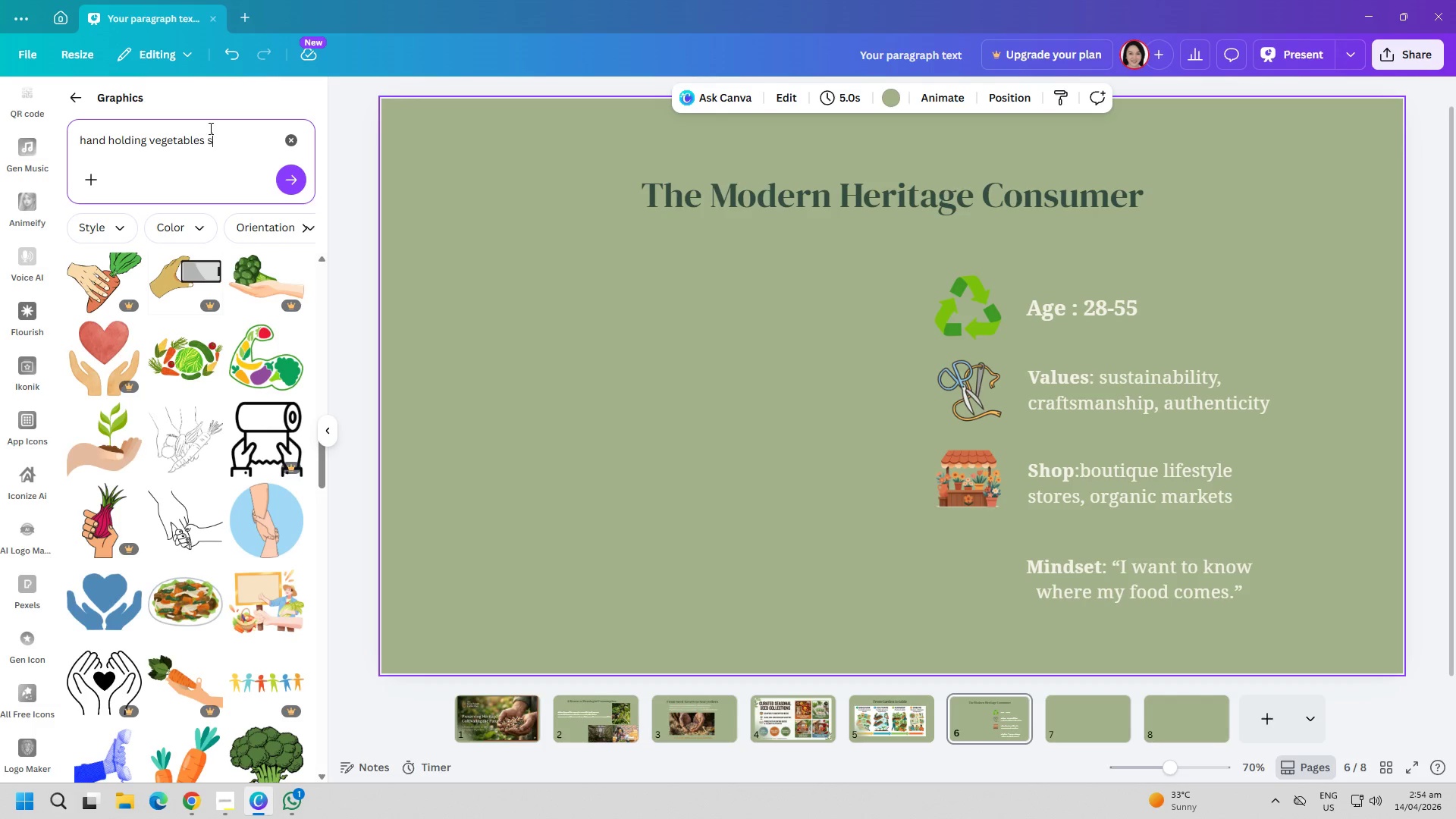 
key(Backspace)
 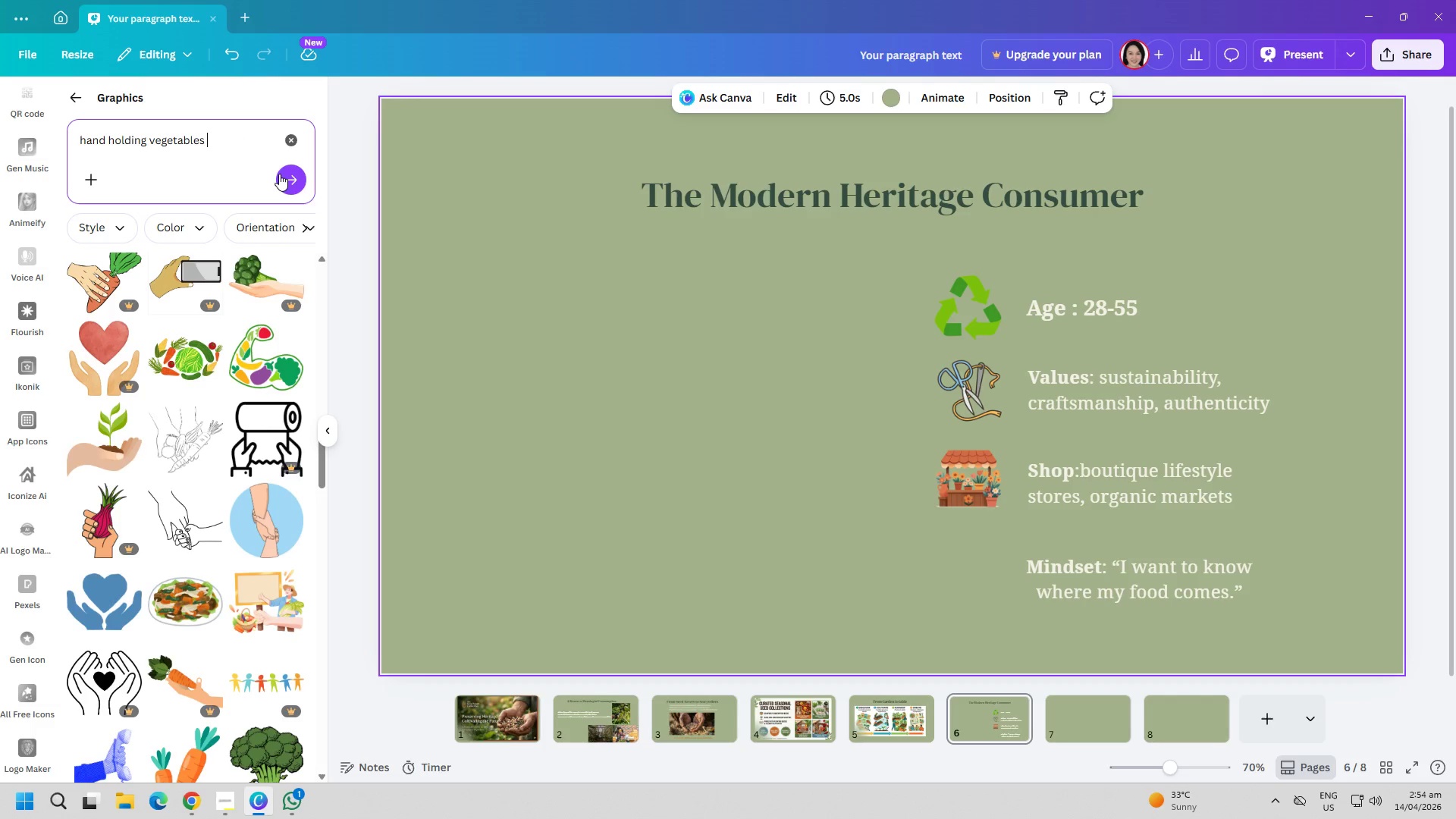 
left_click([290, 176])
 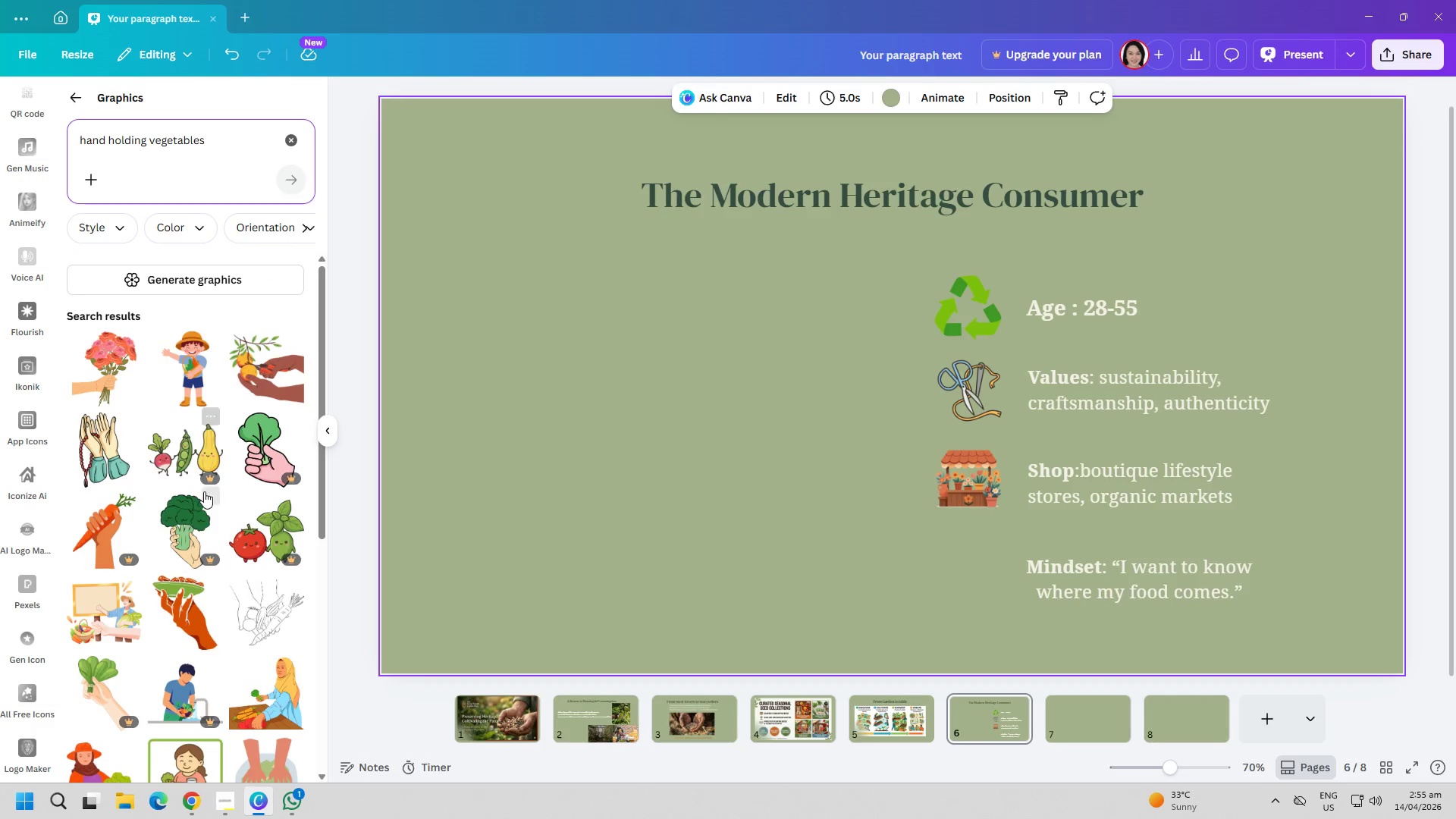 
wait(6.38)
 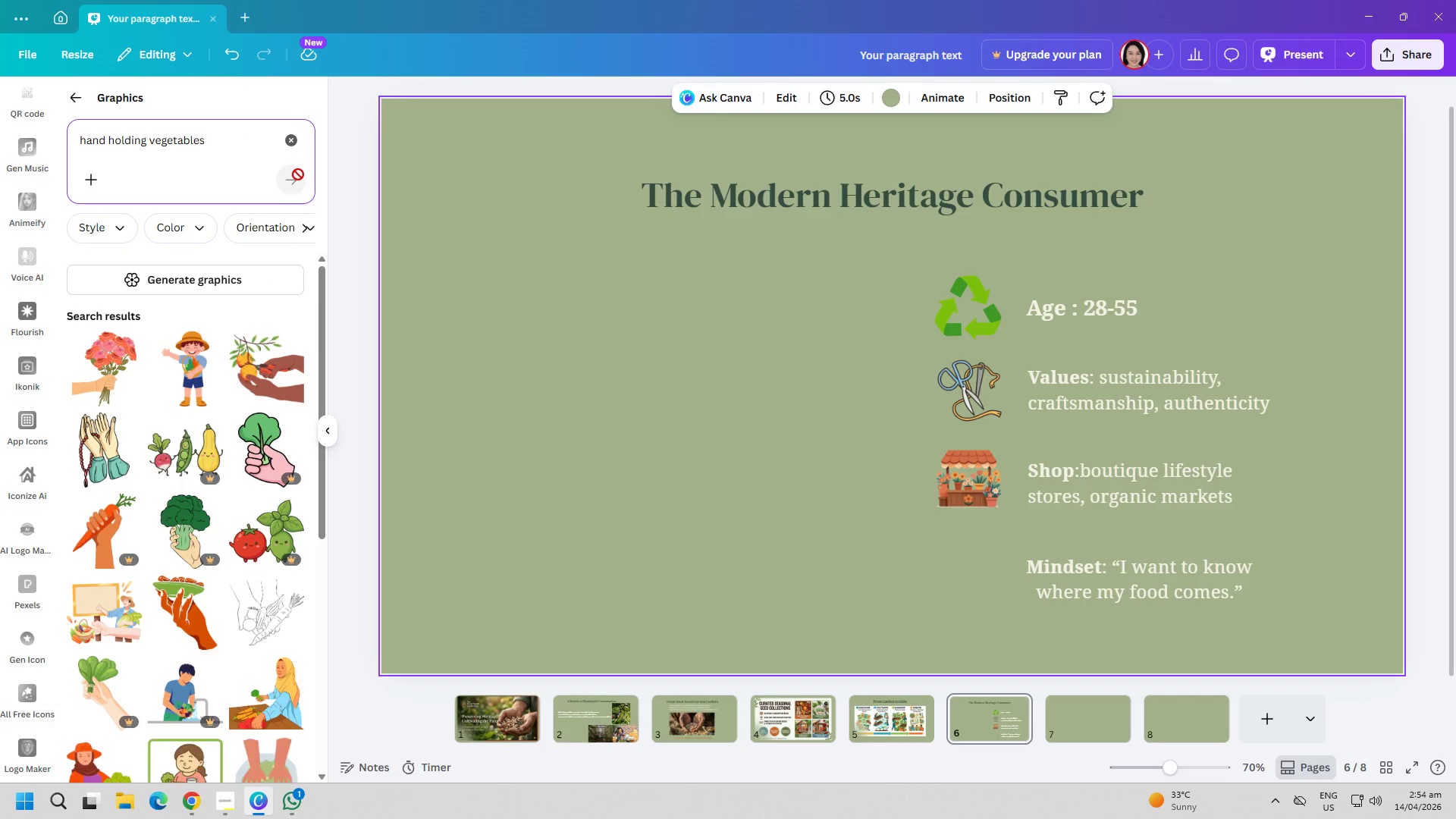 
scroll: coordinate [204, 491], scroll_direction: down, amount: 3.0
 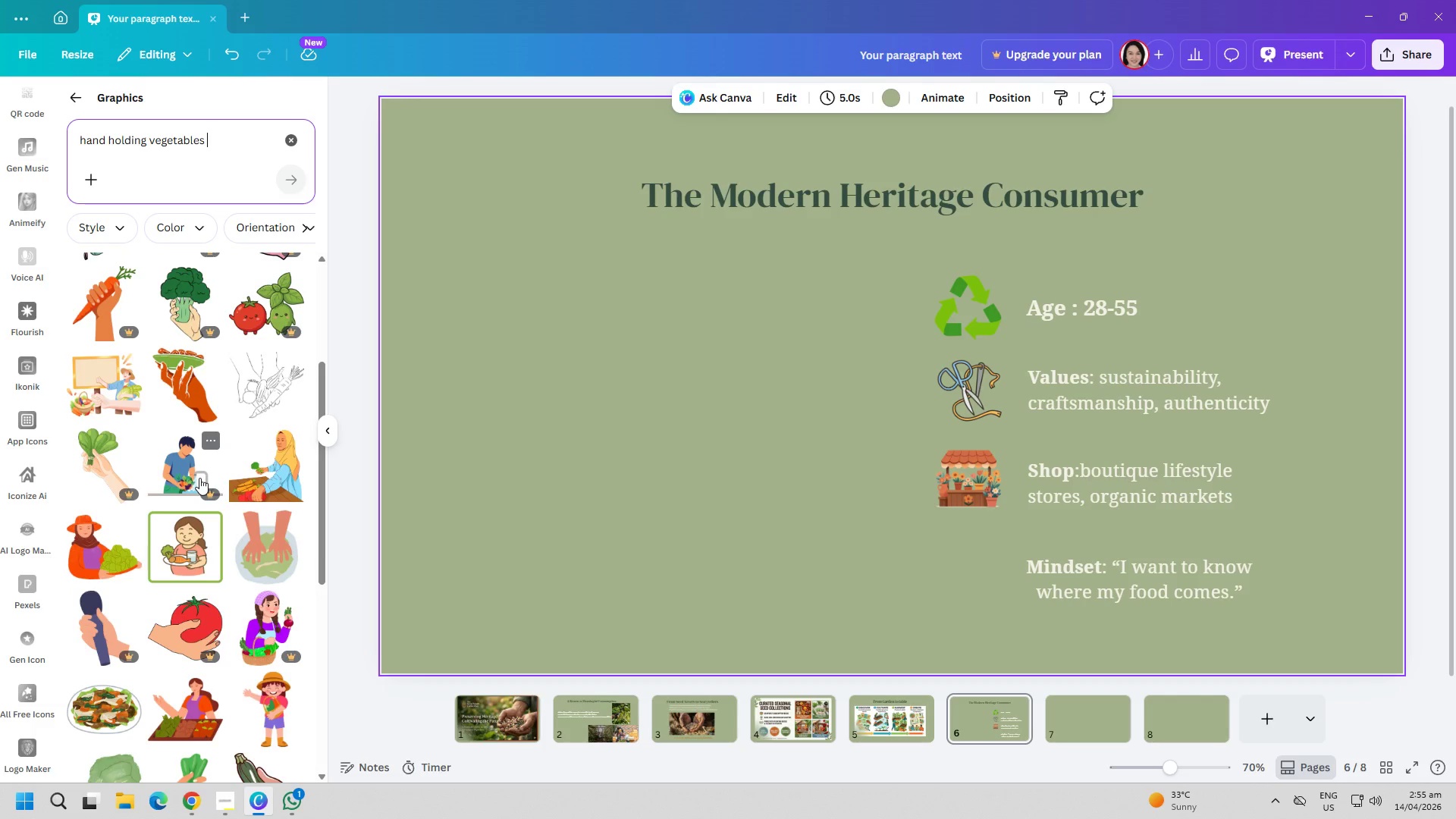 
wait(6.46)
 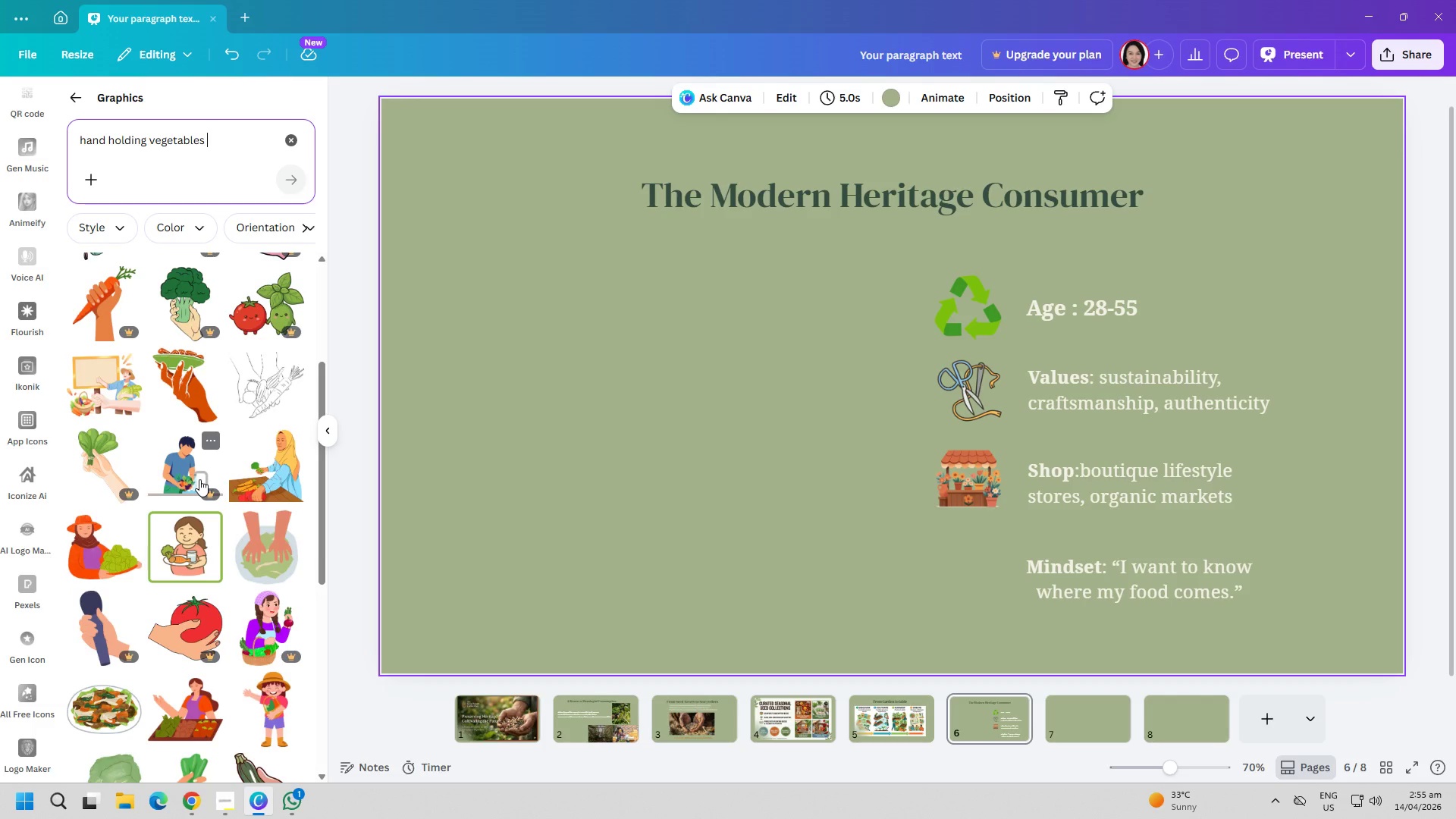 
left_click([237, 802])